 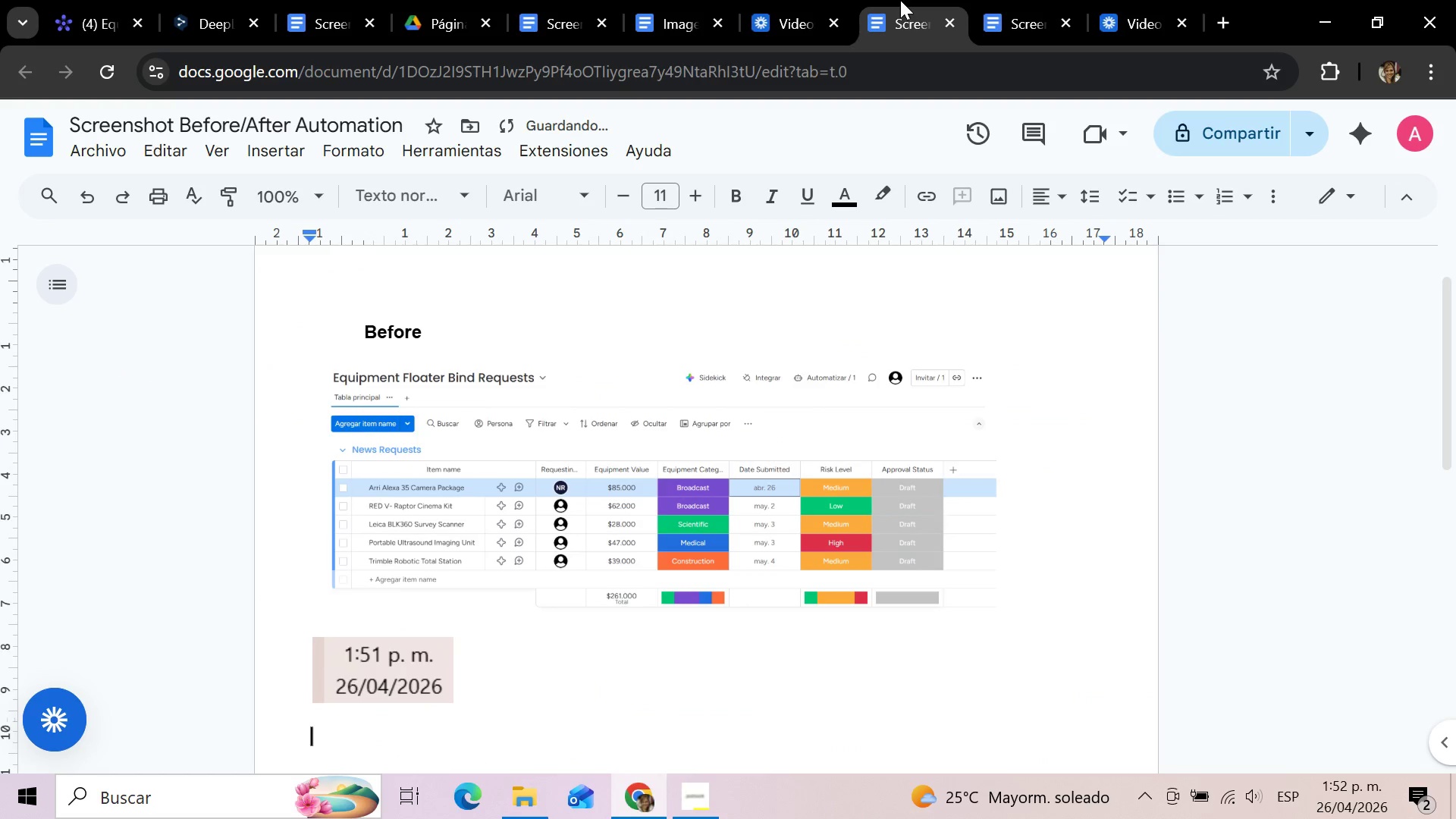 
type(A las 2>00 pm Arri Alexa debe cambiar a )
 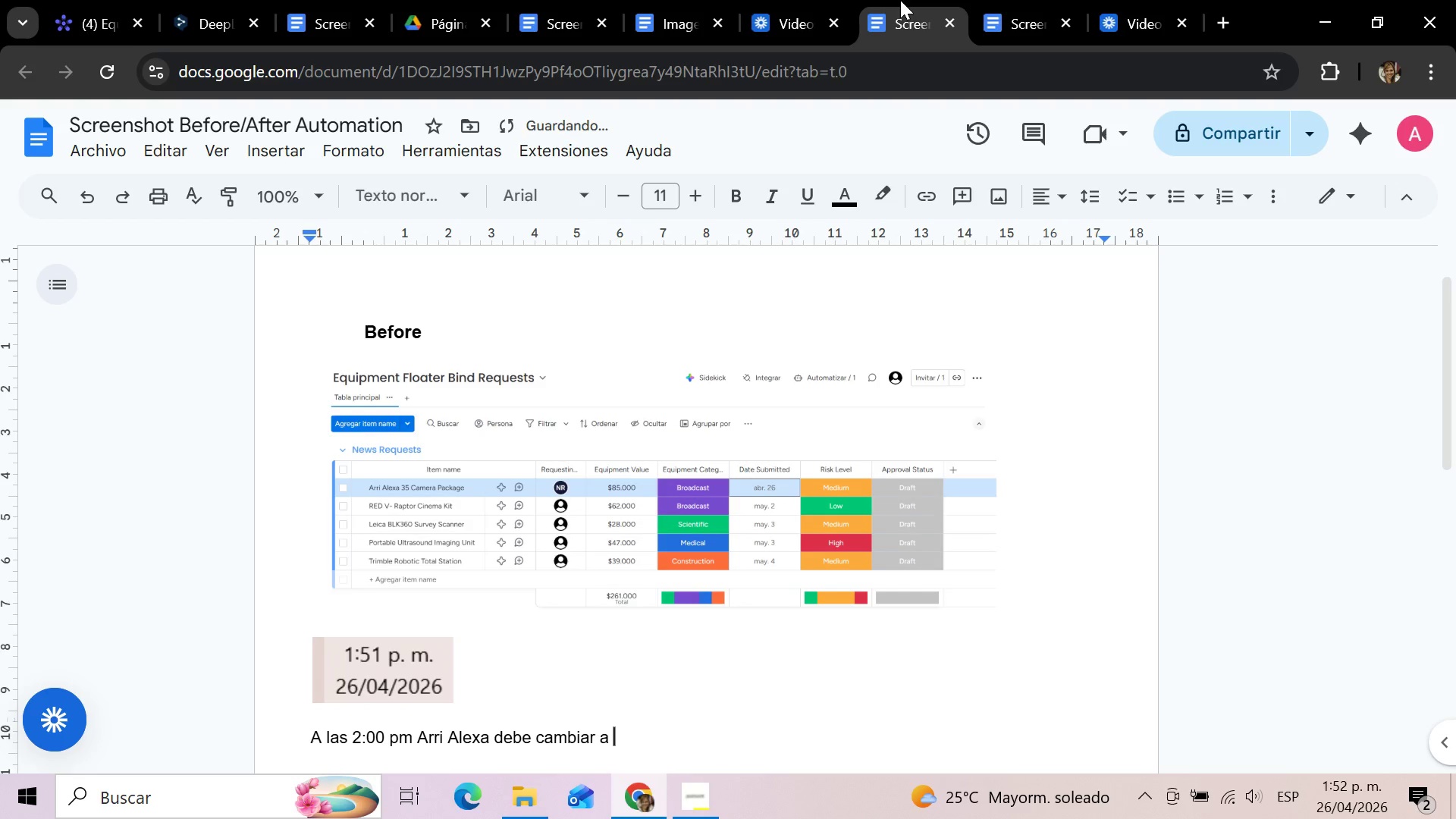 
wait(19.02)
 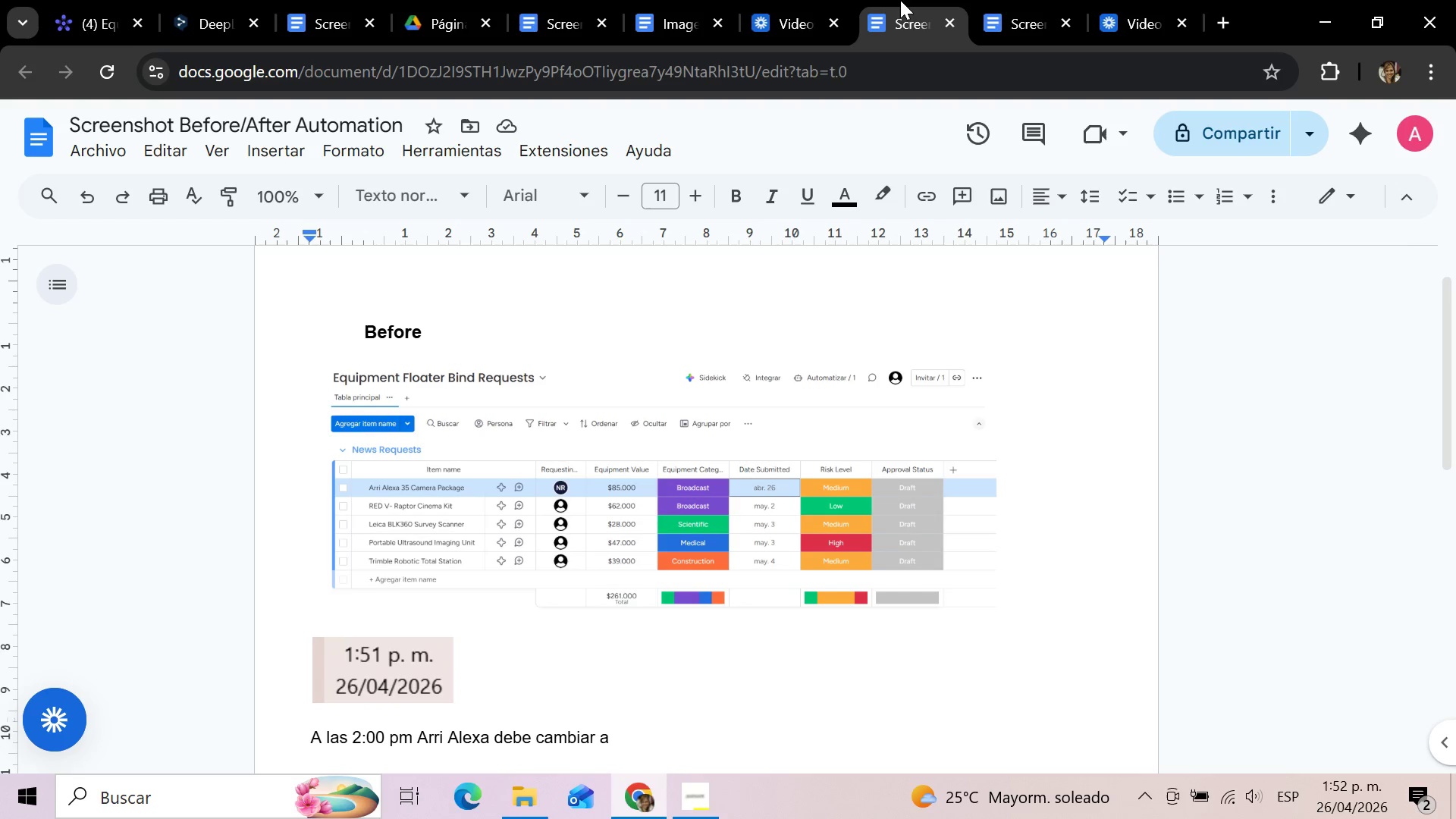 
type(Under Review)
 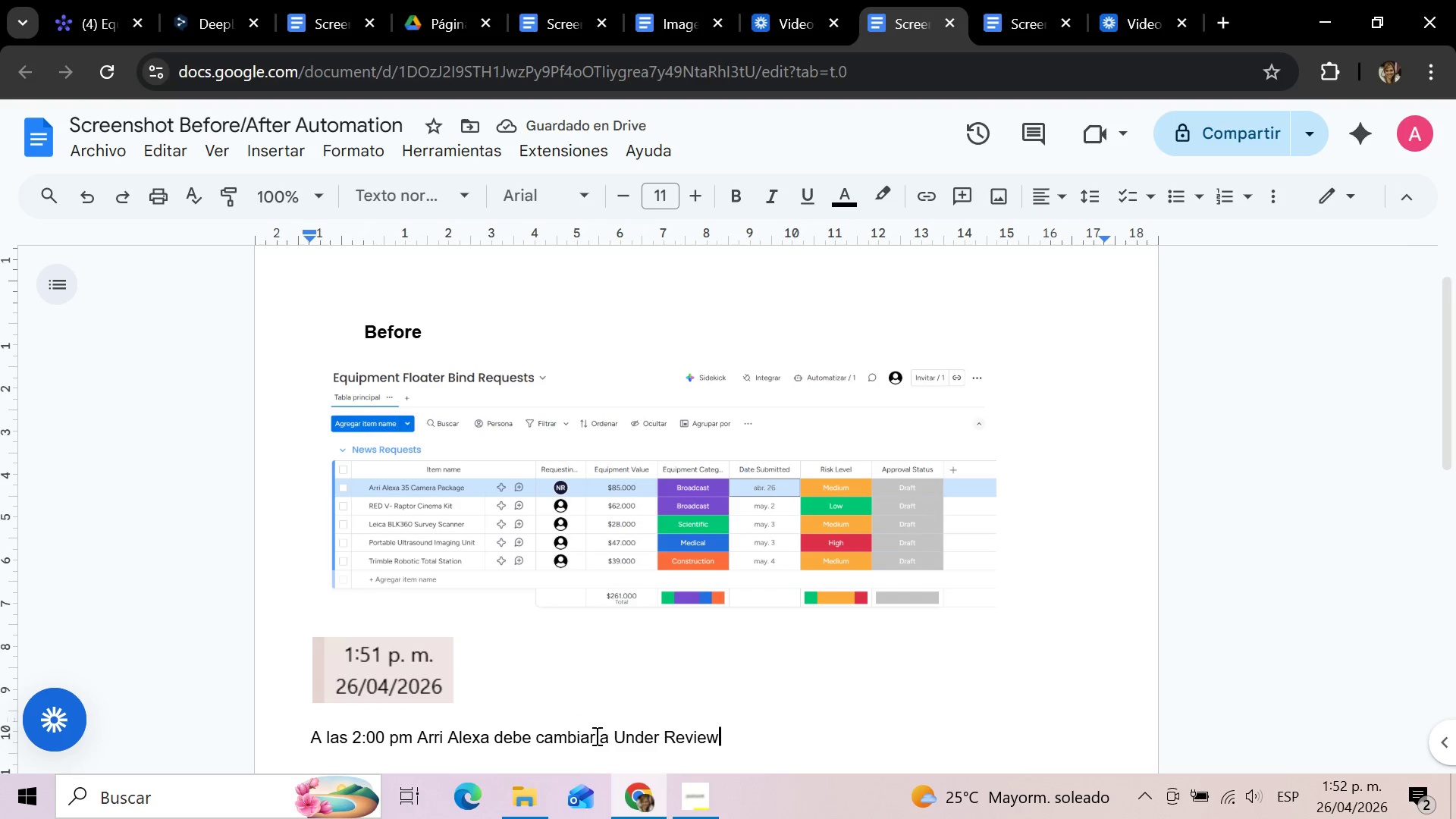 
wait(8.62)
 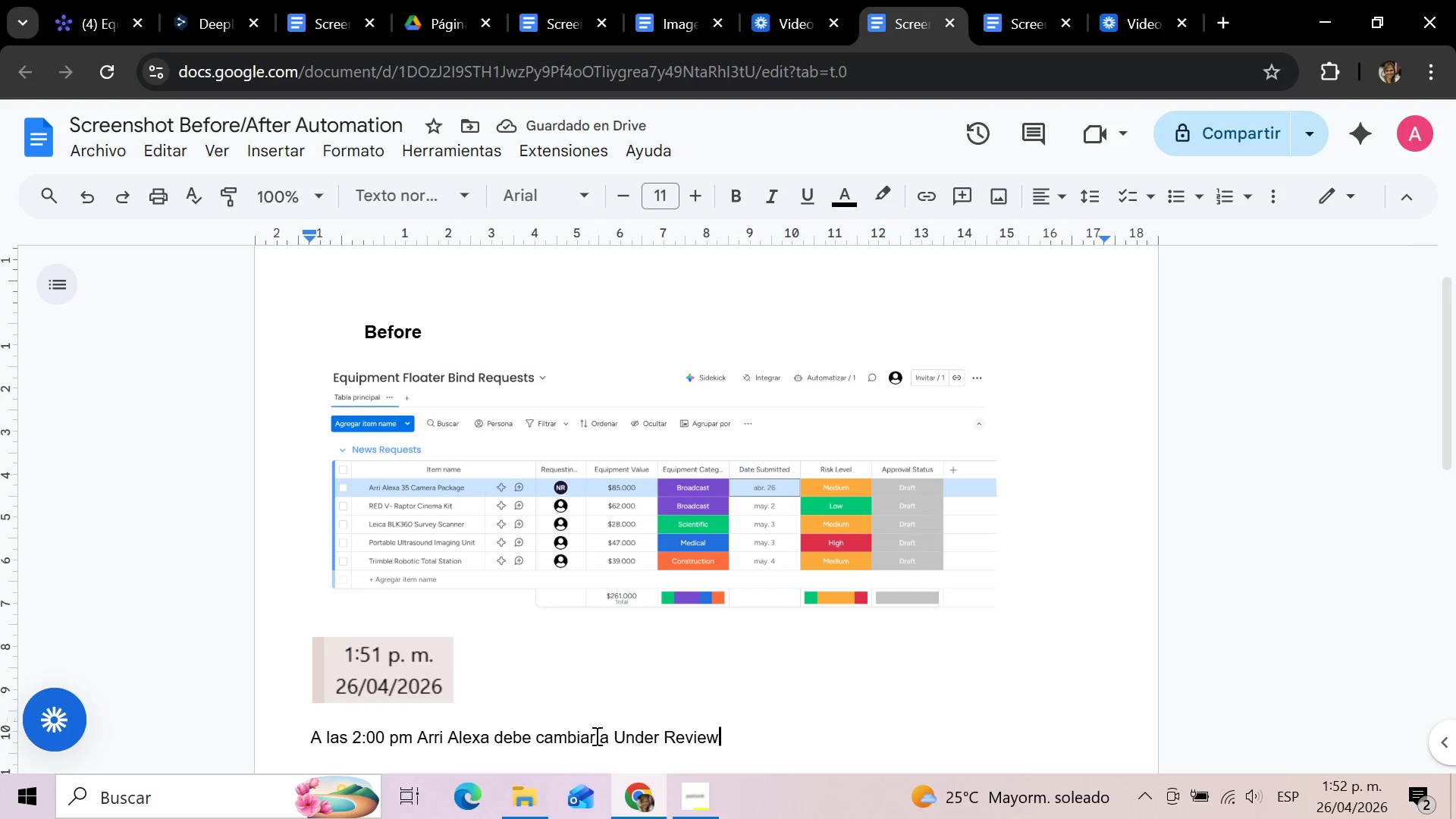 
left_click([495, 736])
 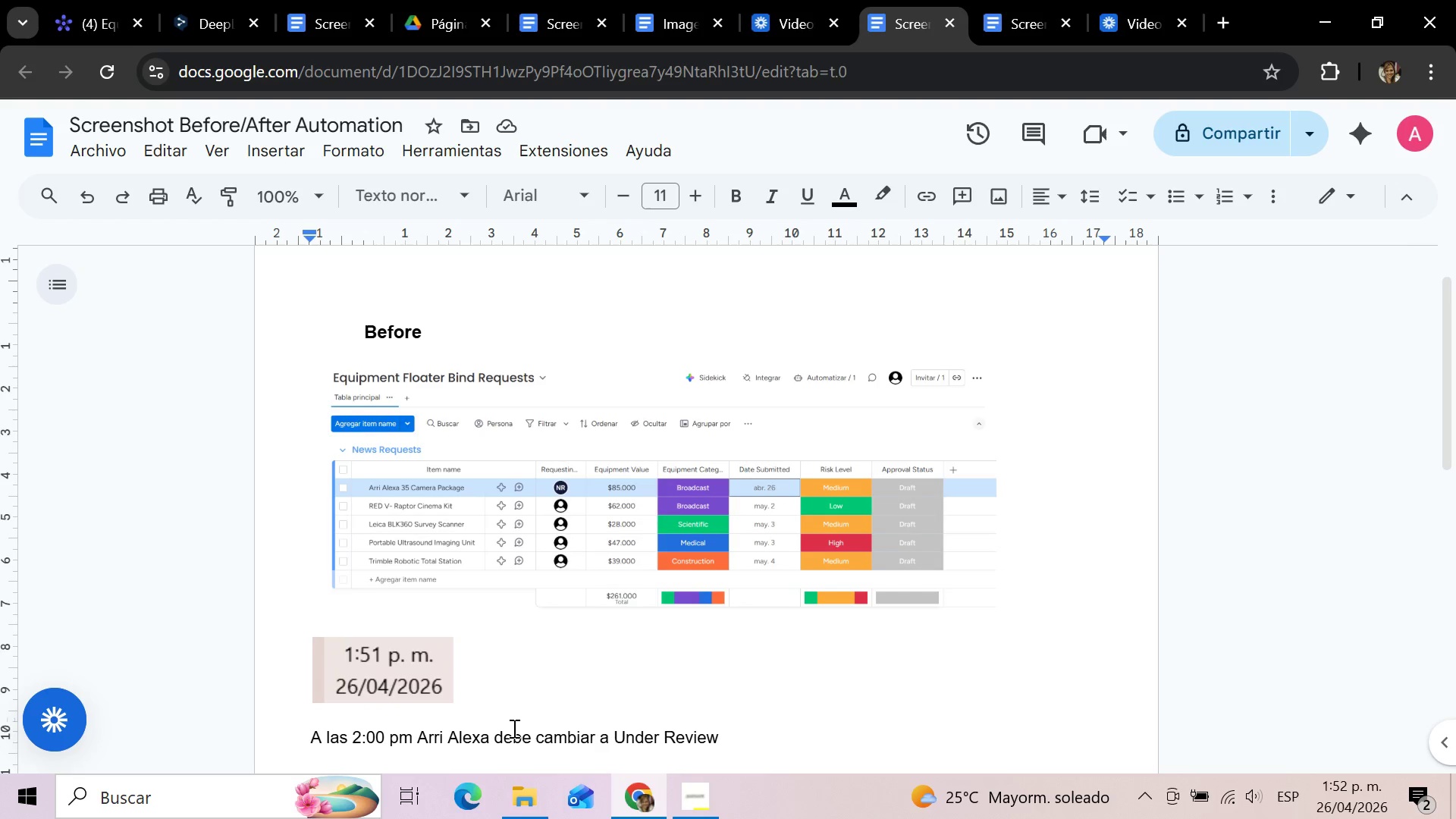 
left_click([414, 739])
 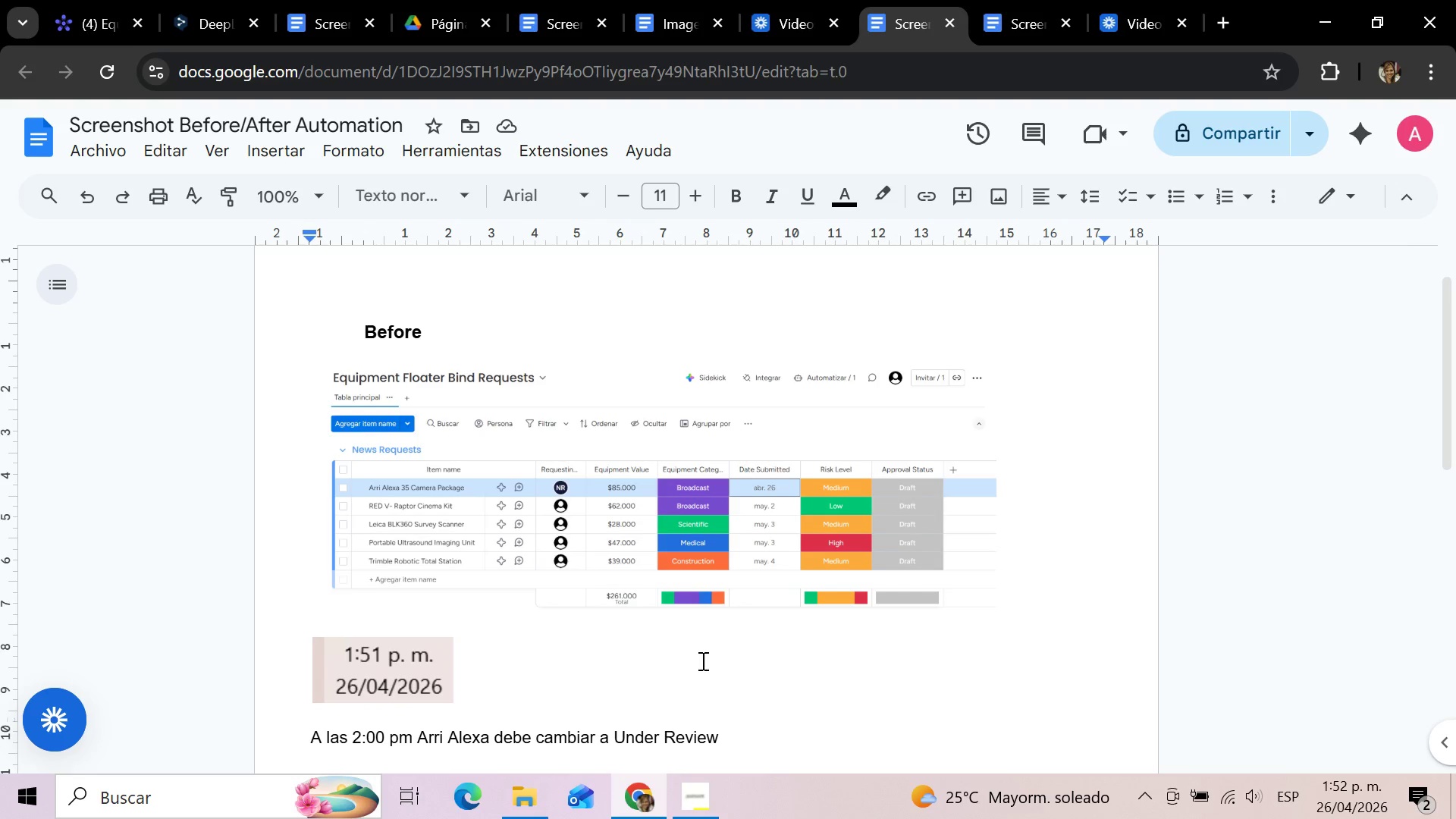 
type( el P)
key(Backspace)
type(Approval Status de )
 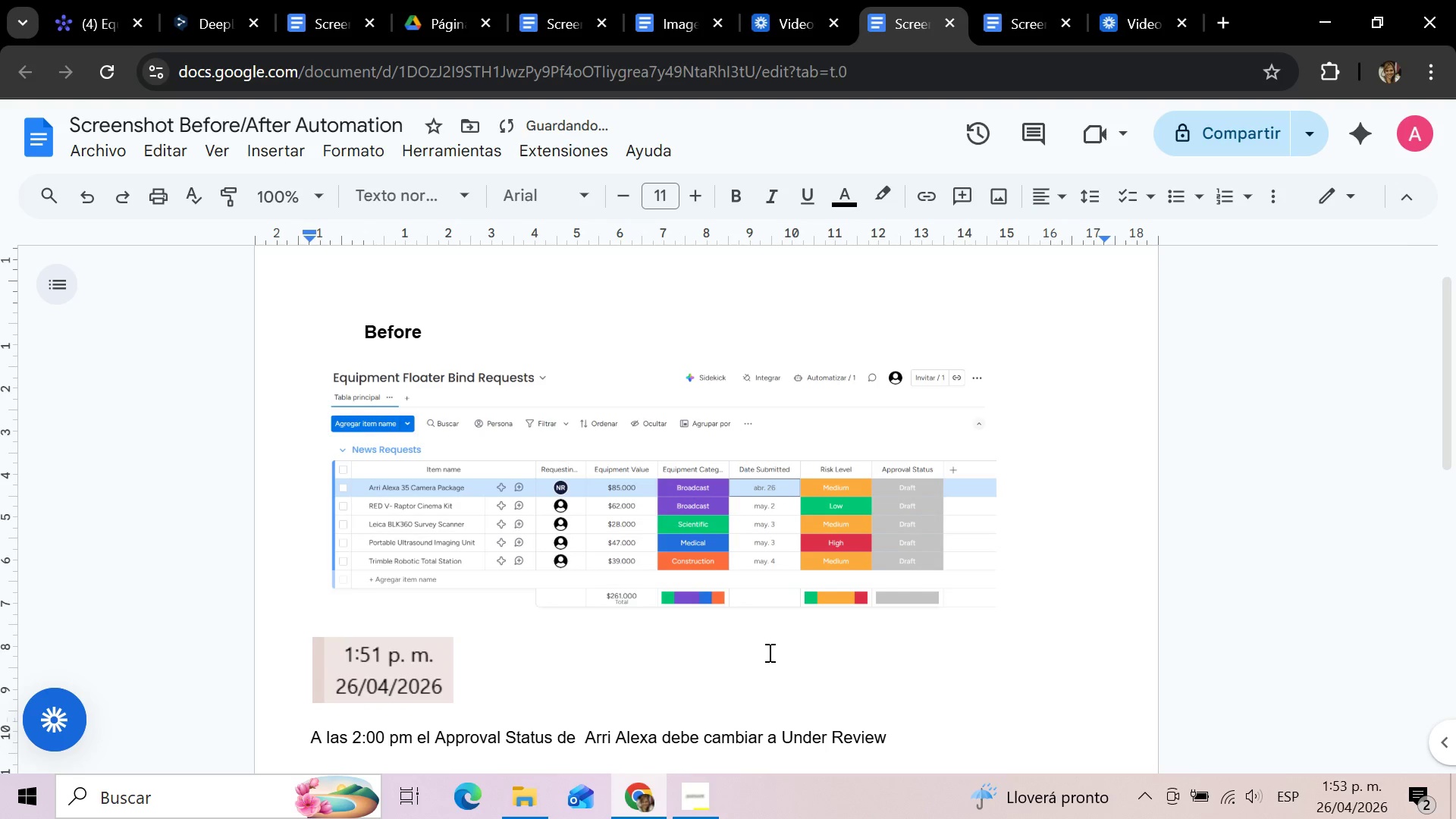 
left_click([1002, 664])
 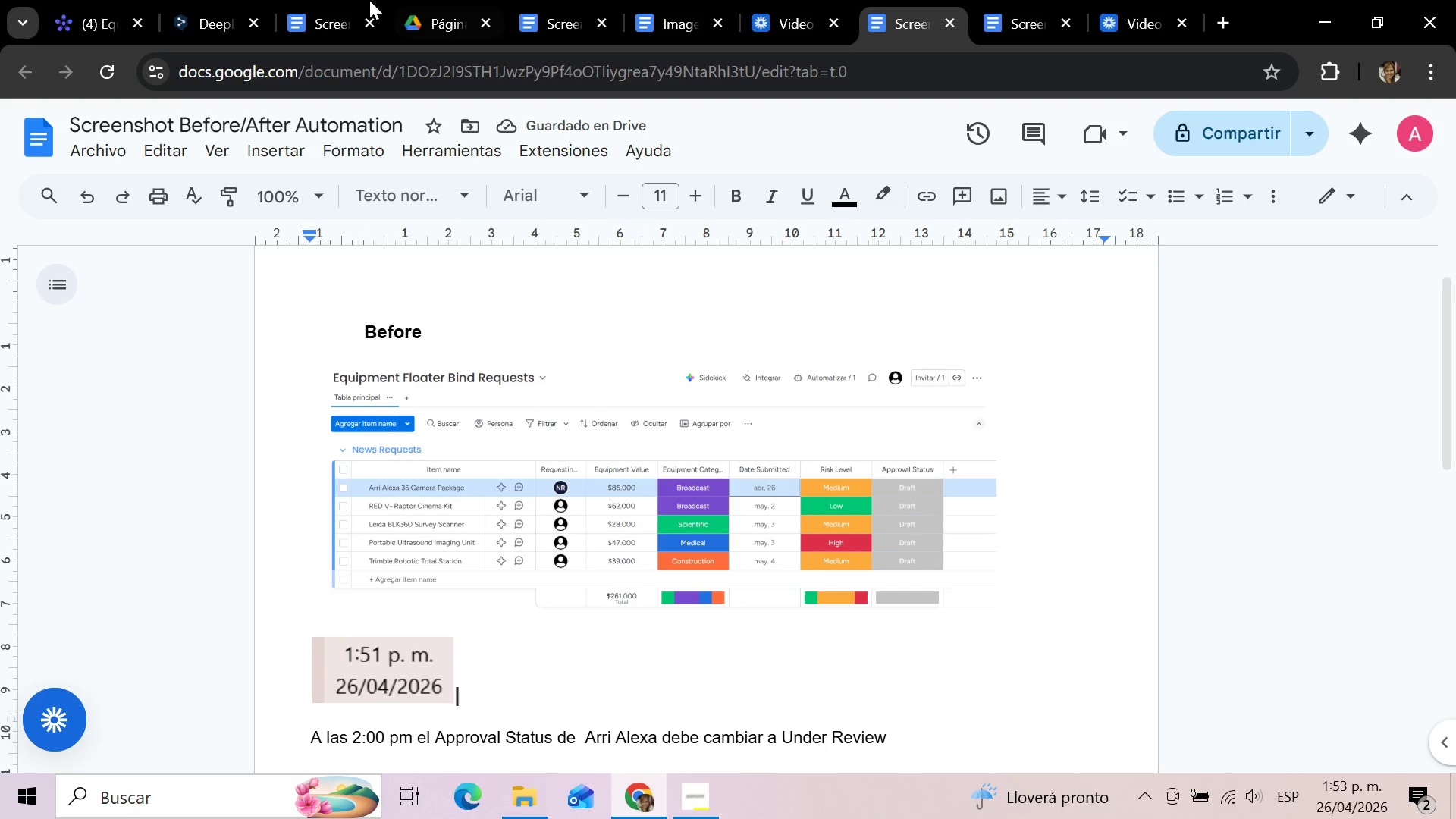 
left_click([111, 0])
 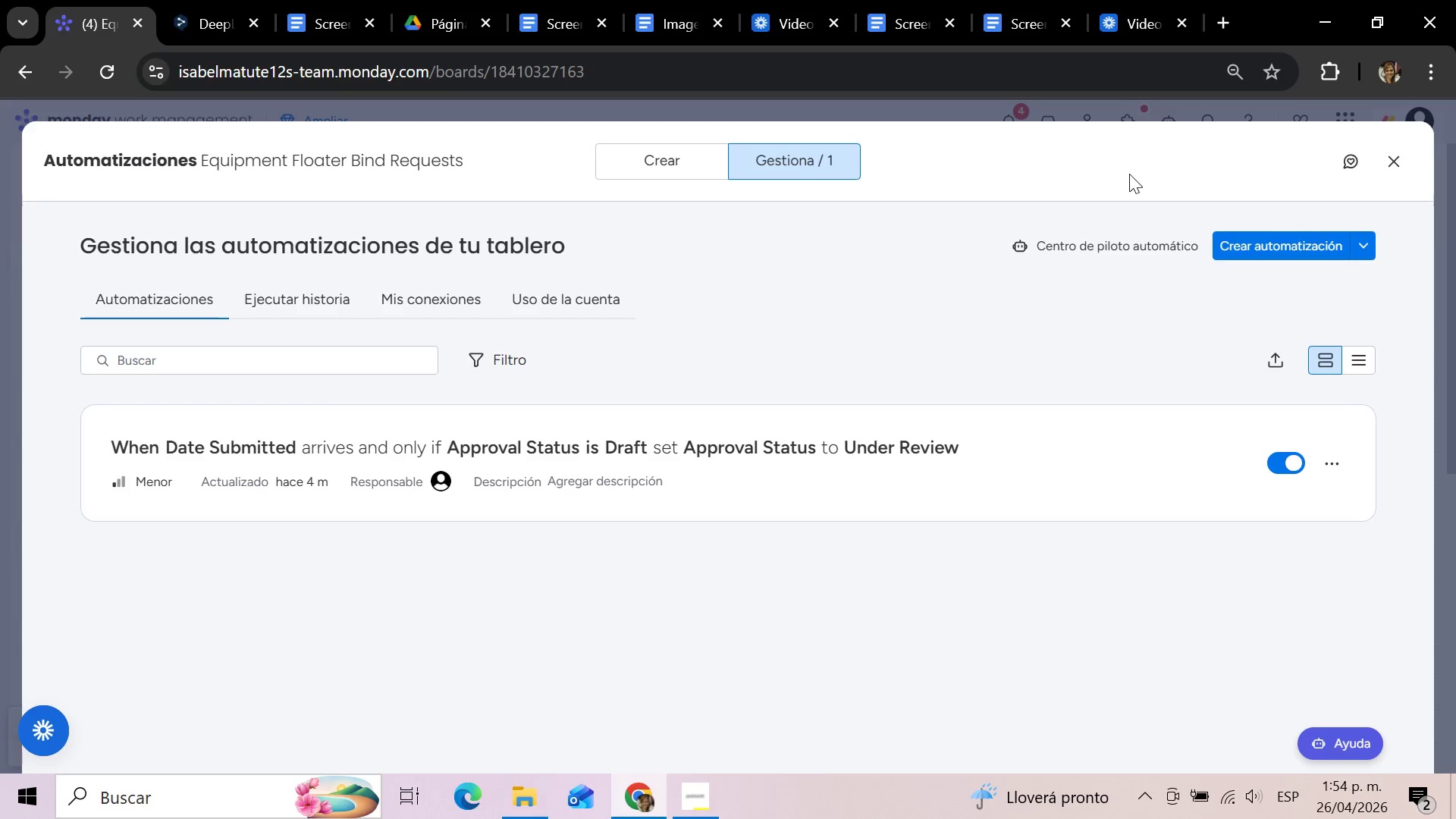 
wait(76.45)
 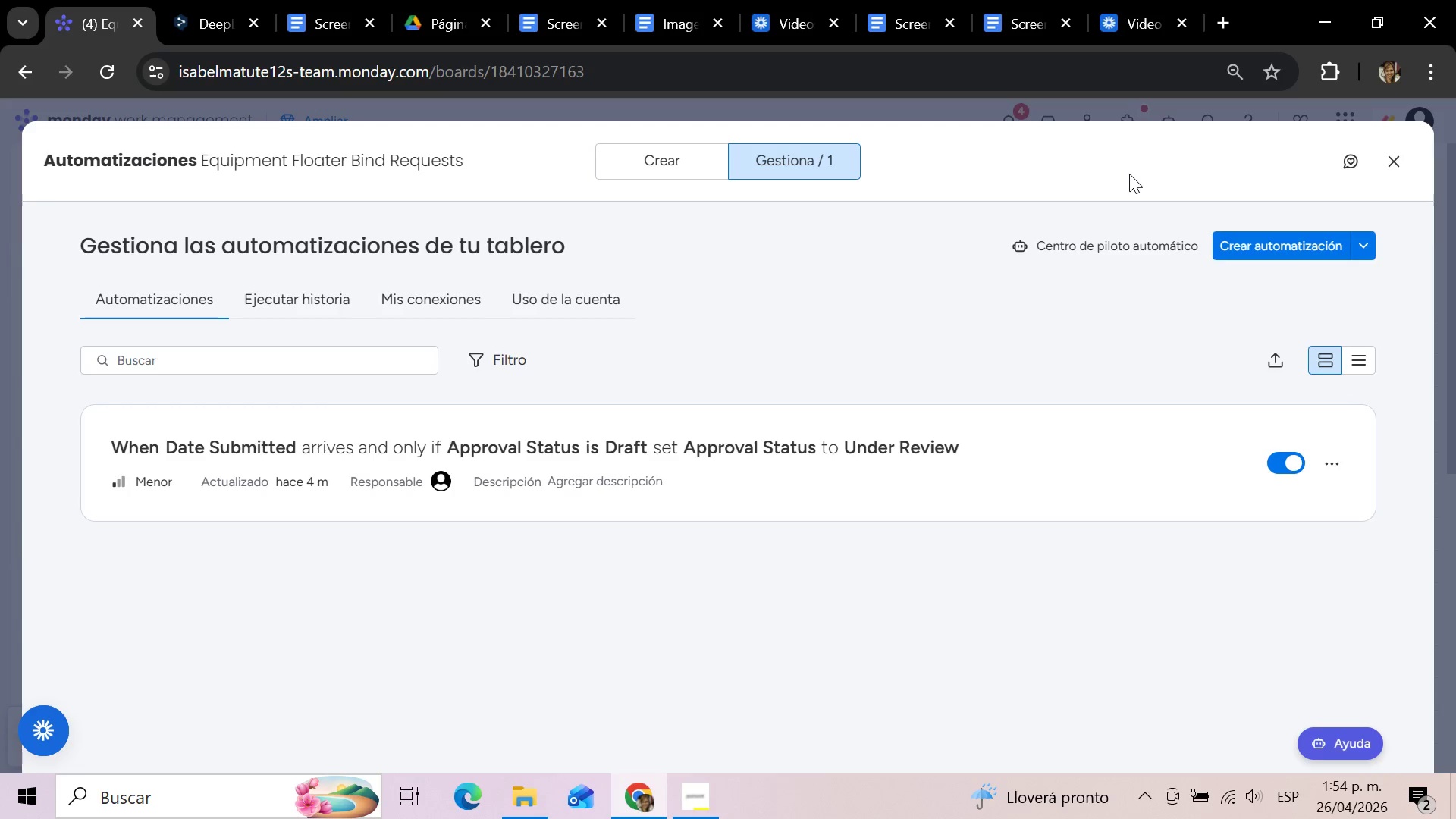 
left_click([654, 161])
 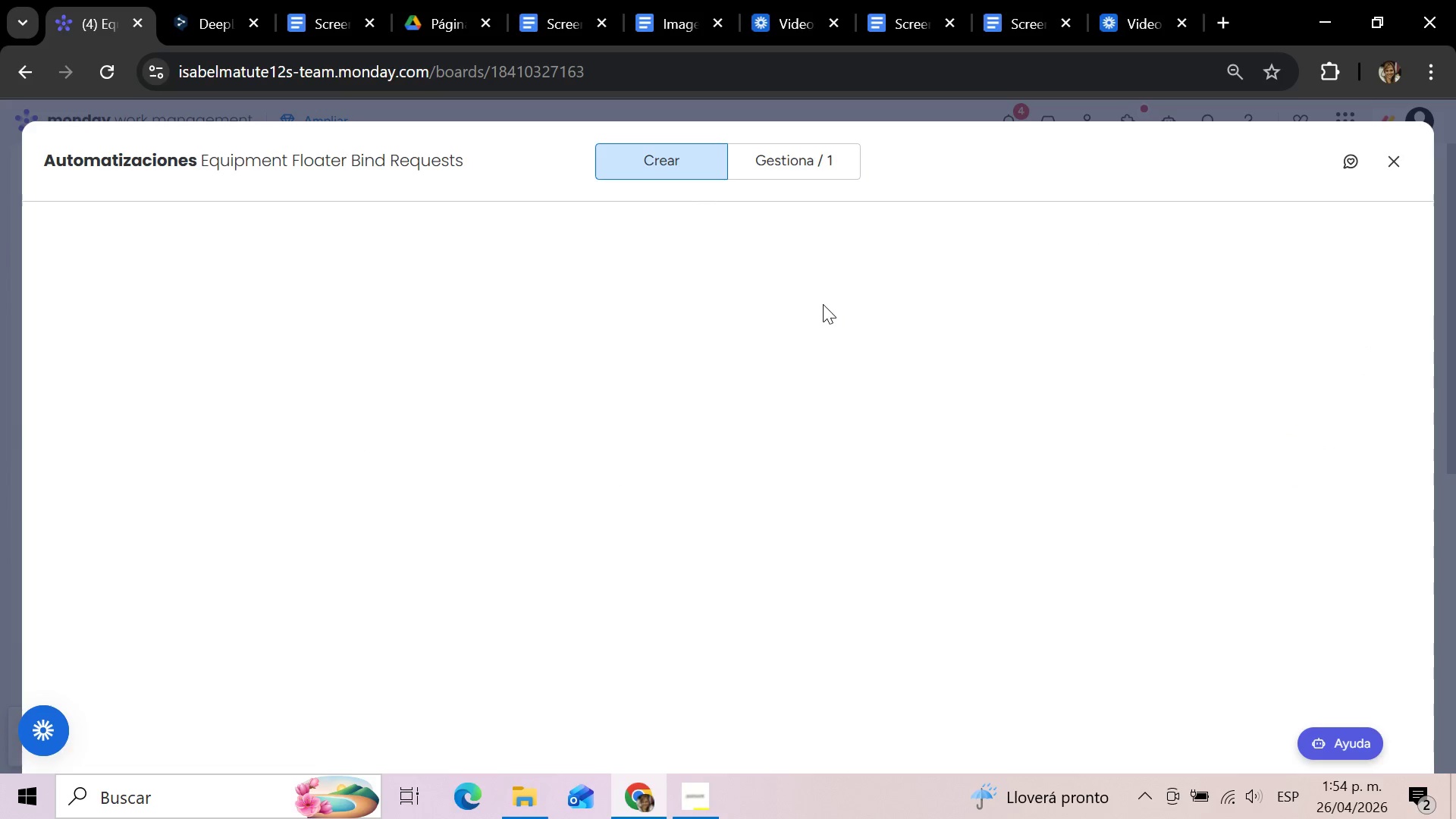 
mouse_move([806, 304])
 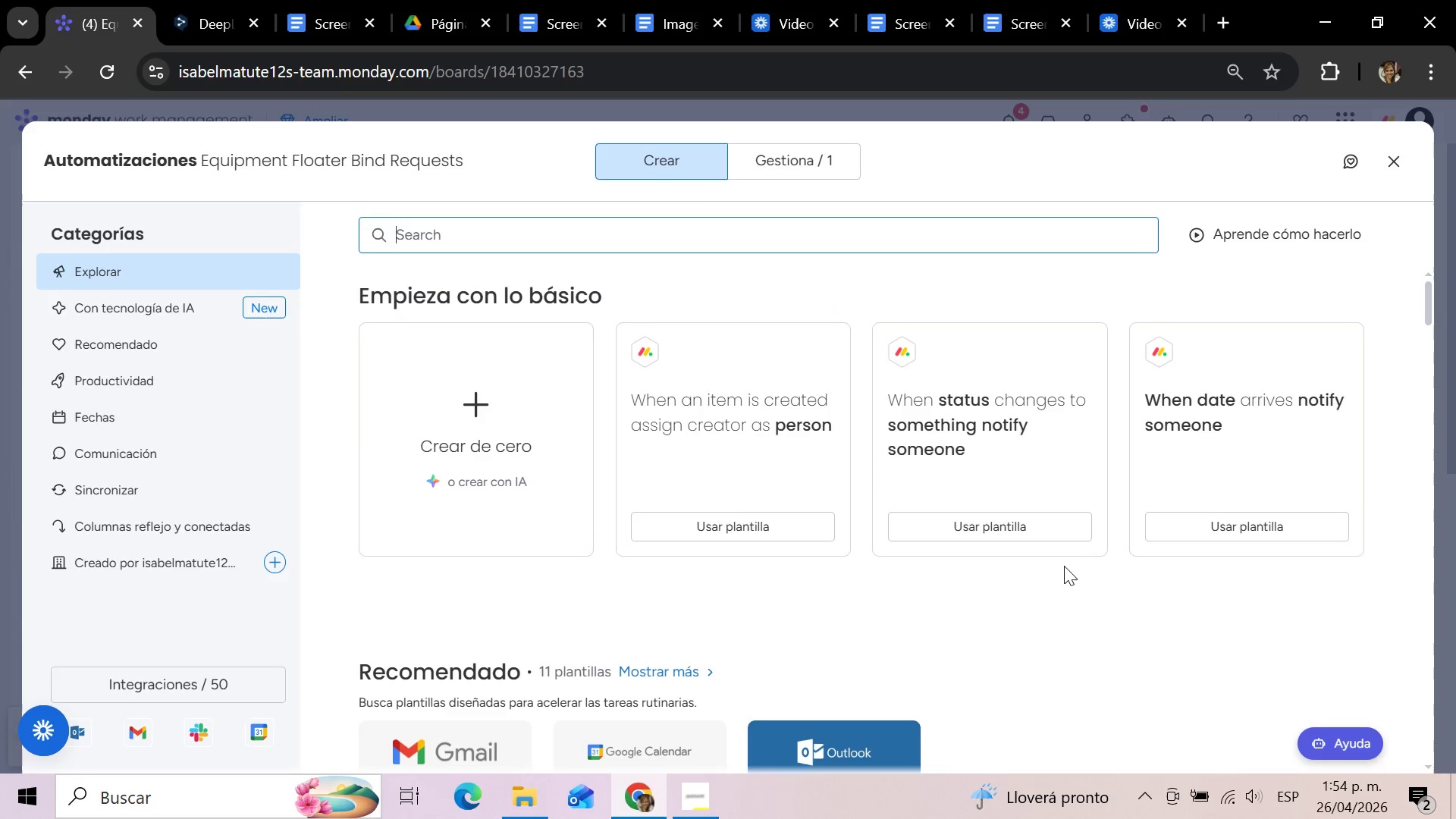 
wait(5.14)
 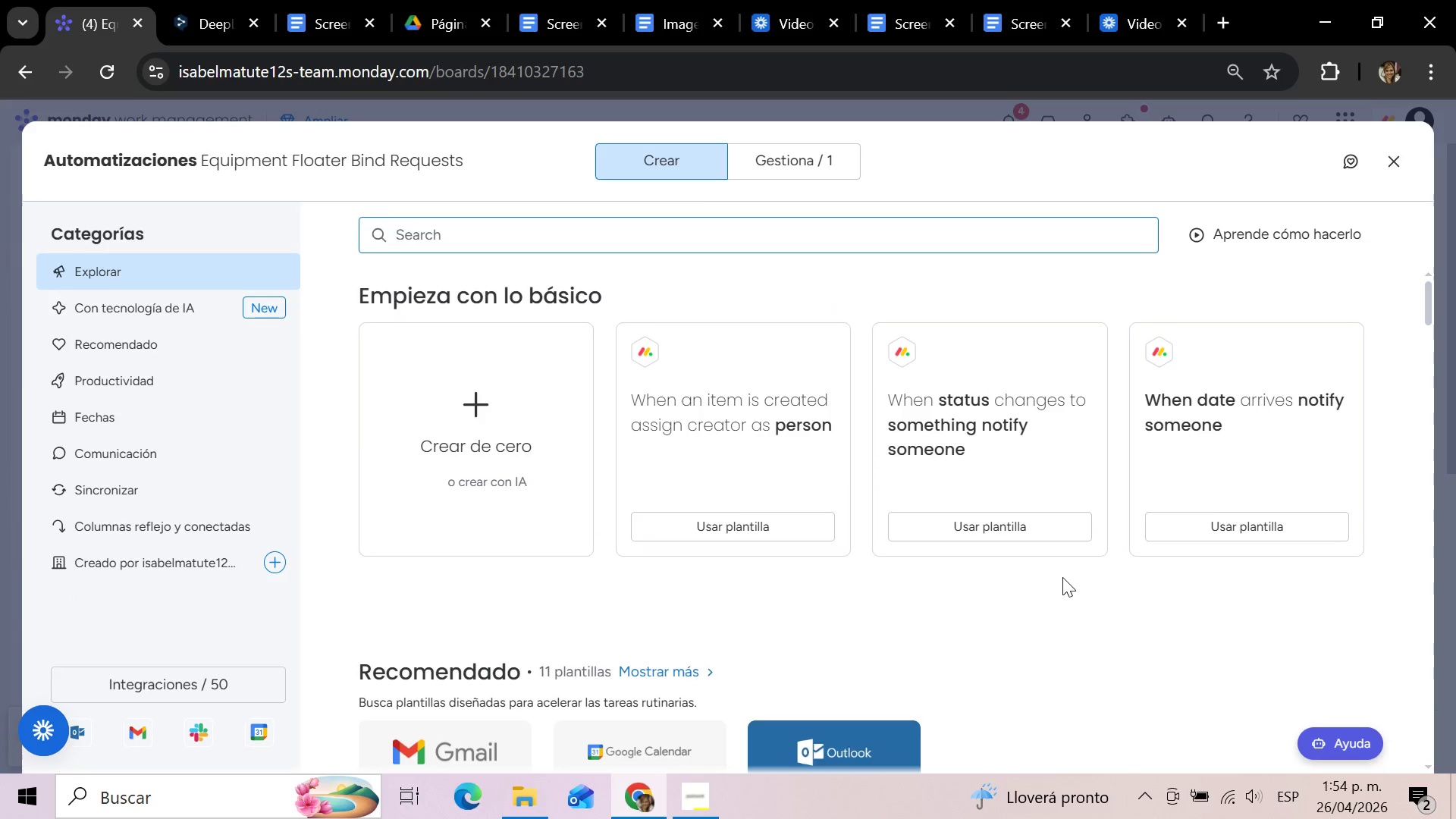 
left_click([964, 434])
 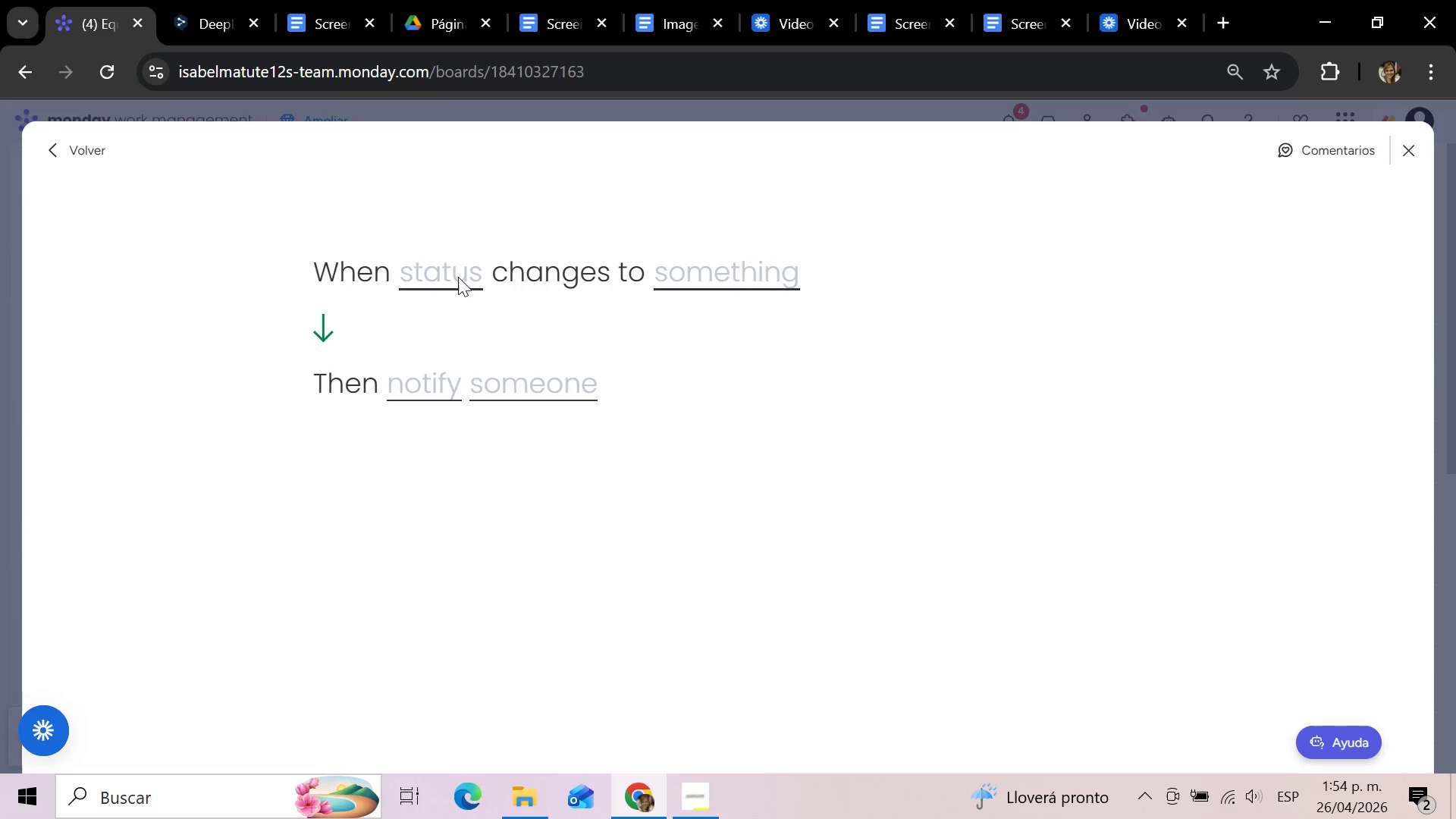 
left_click([458, 277])
 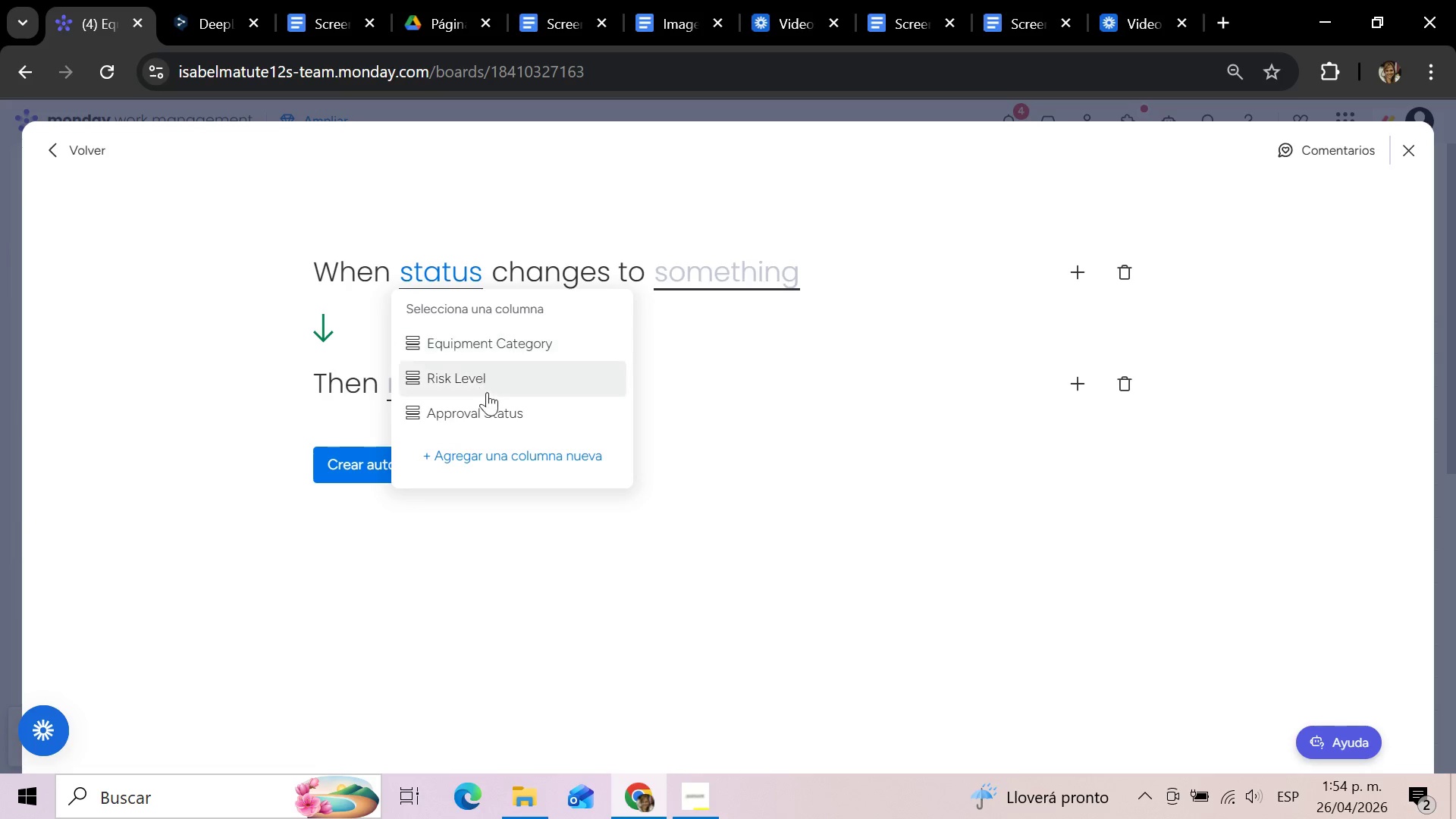 
left_click([491, 410])
 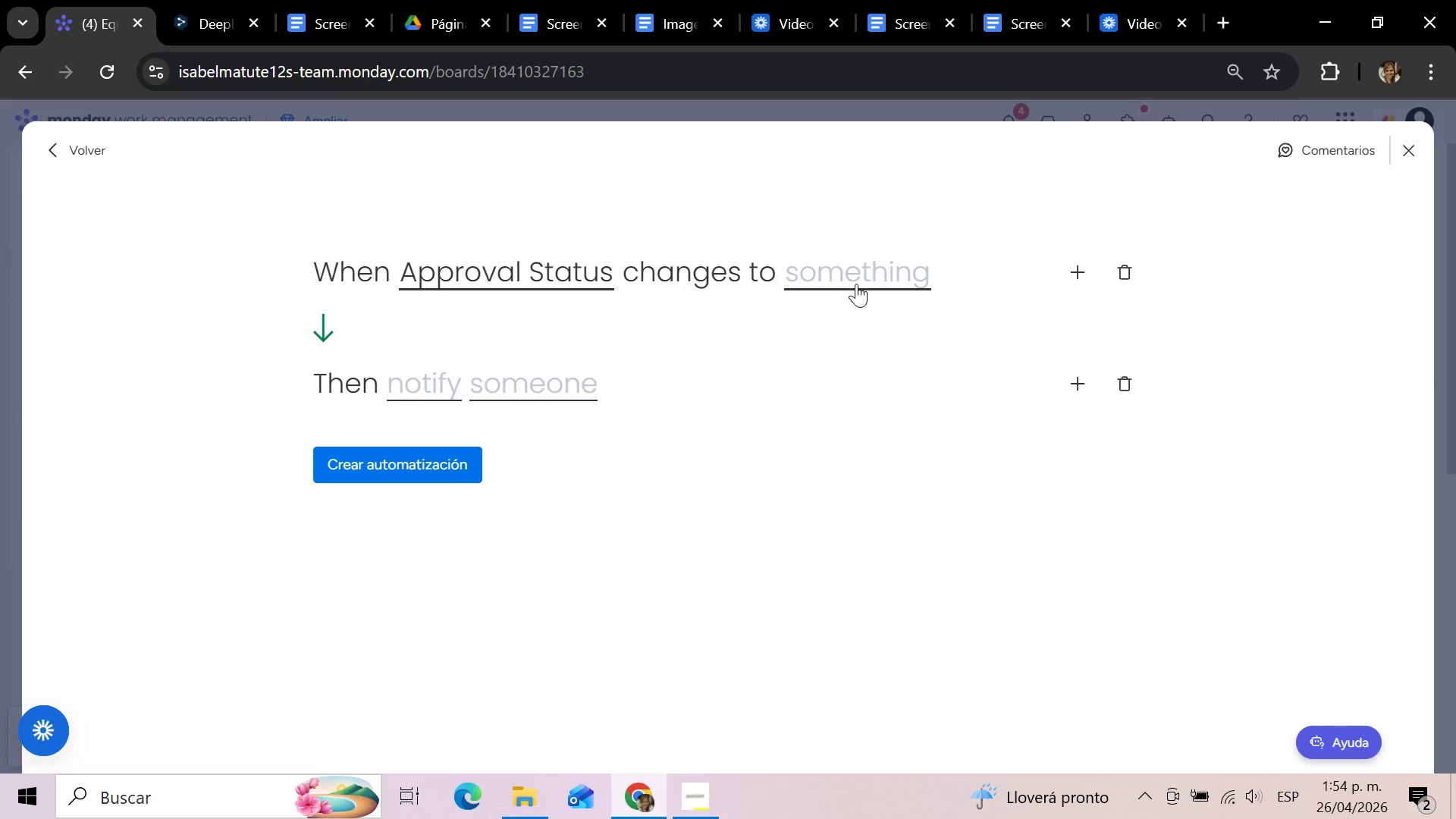 
left_click([856, 284])
 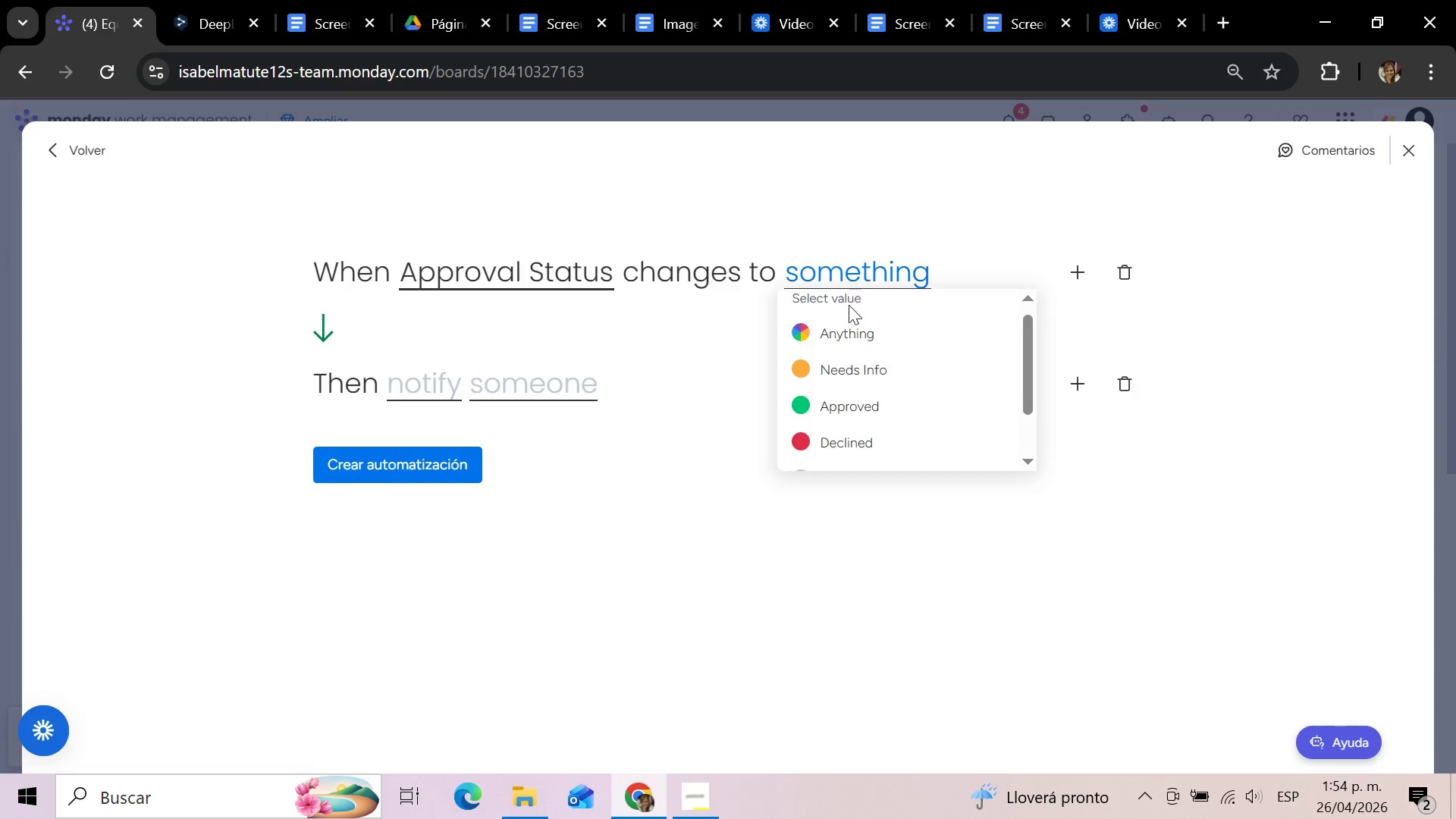 
left_click([833, 407])
 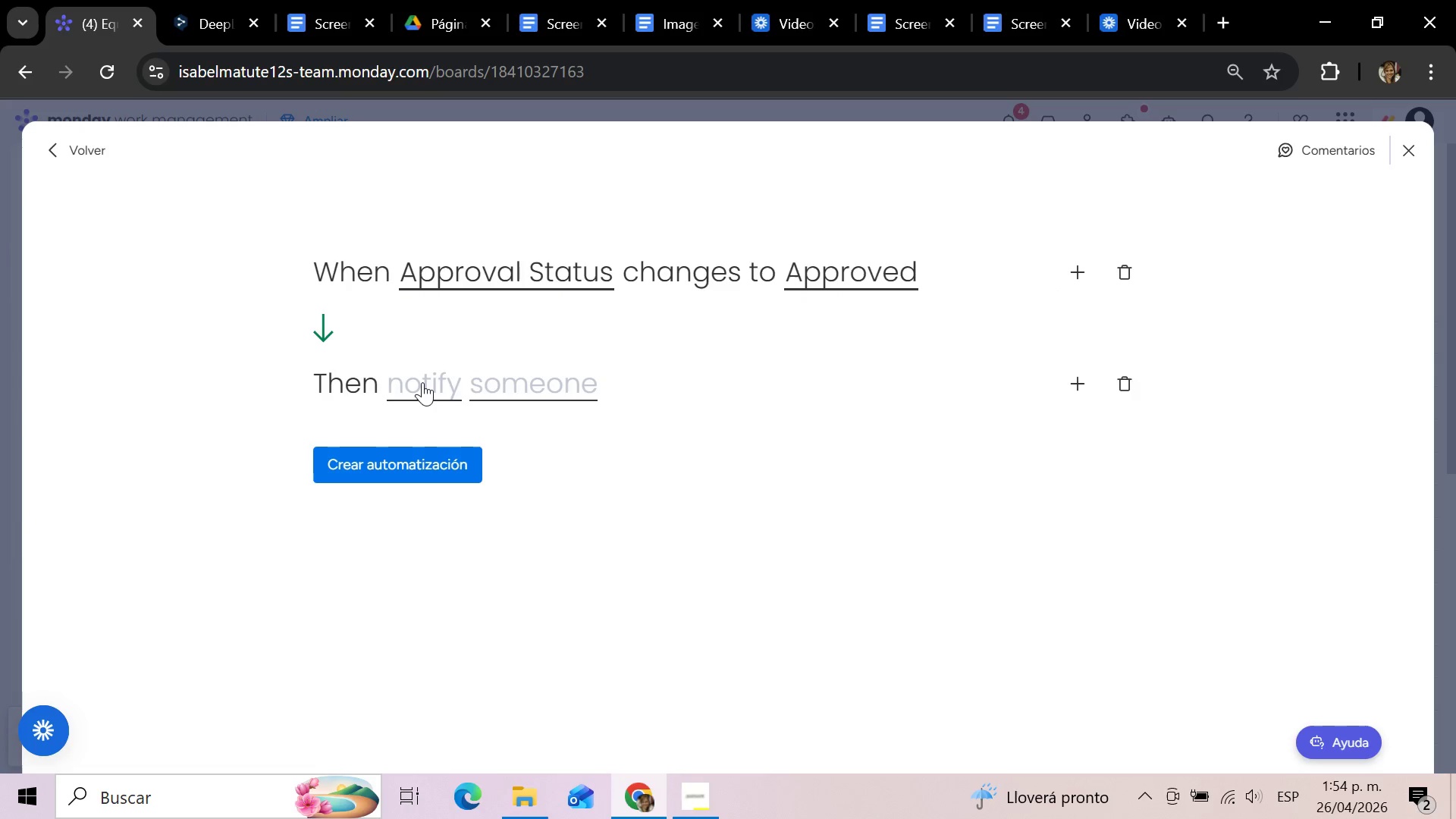 
left_click([422, 382])
 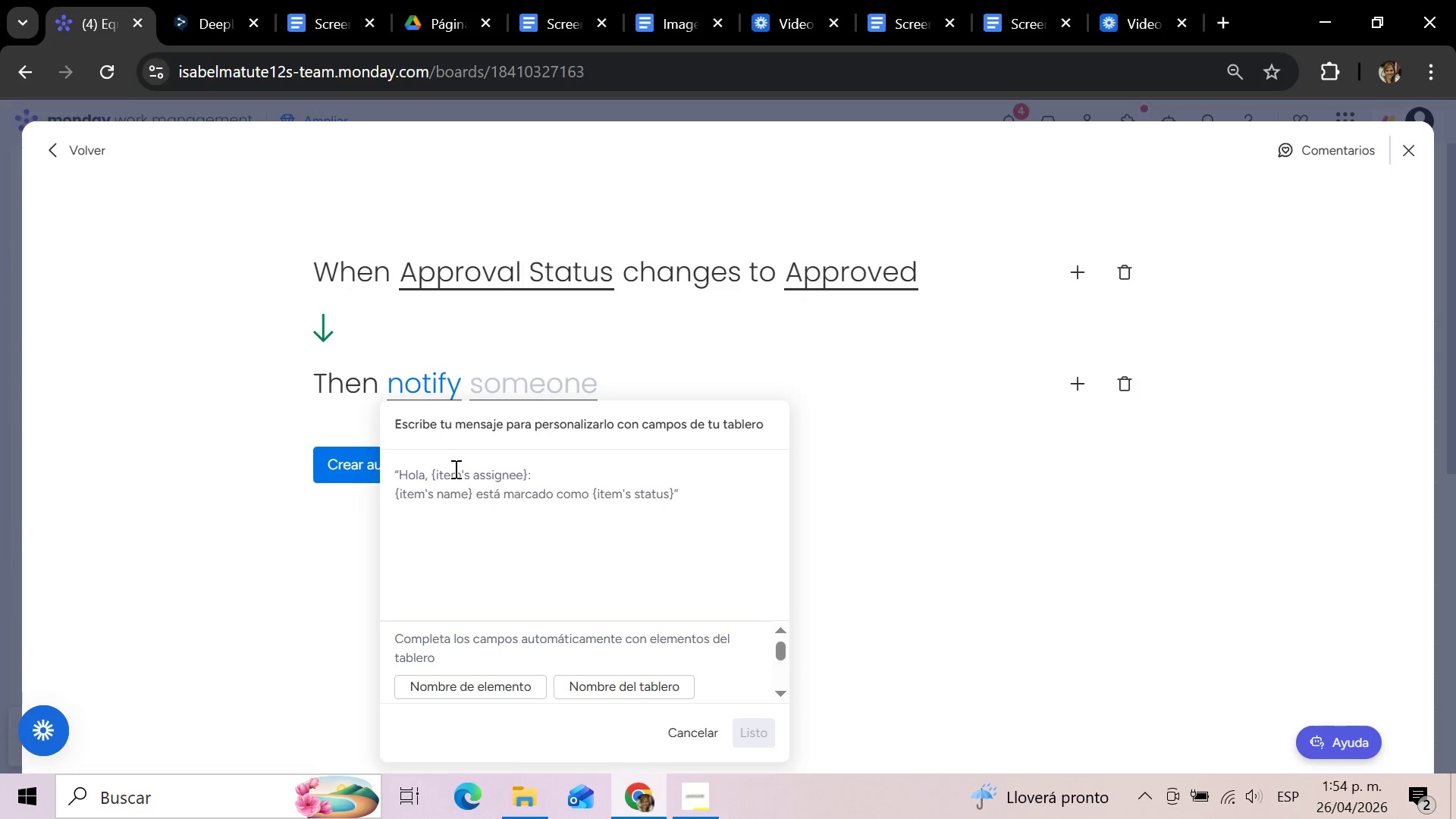 
type(Yor )
key(Backspace)
key(Backspace)
key(Backspace)
 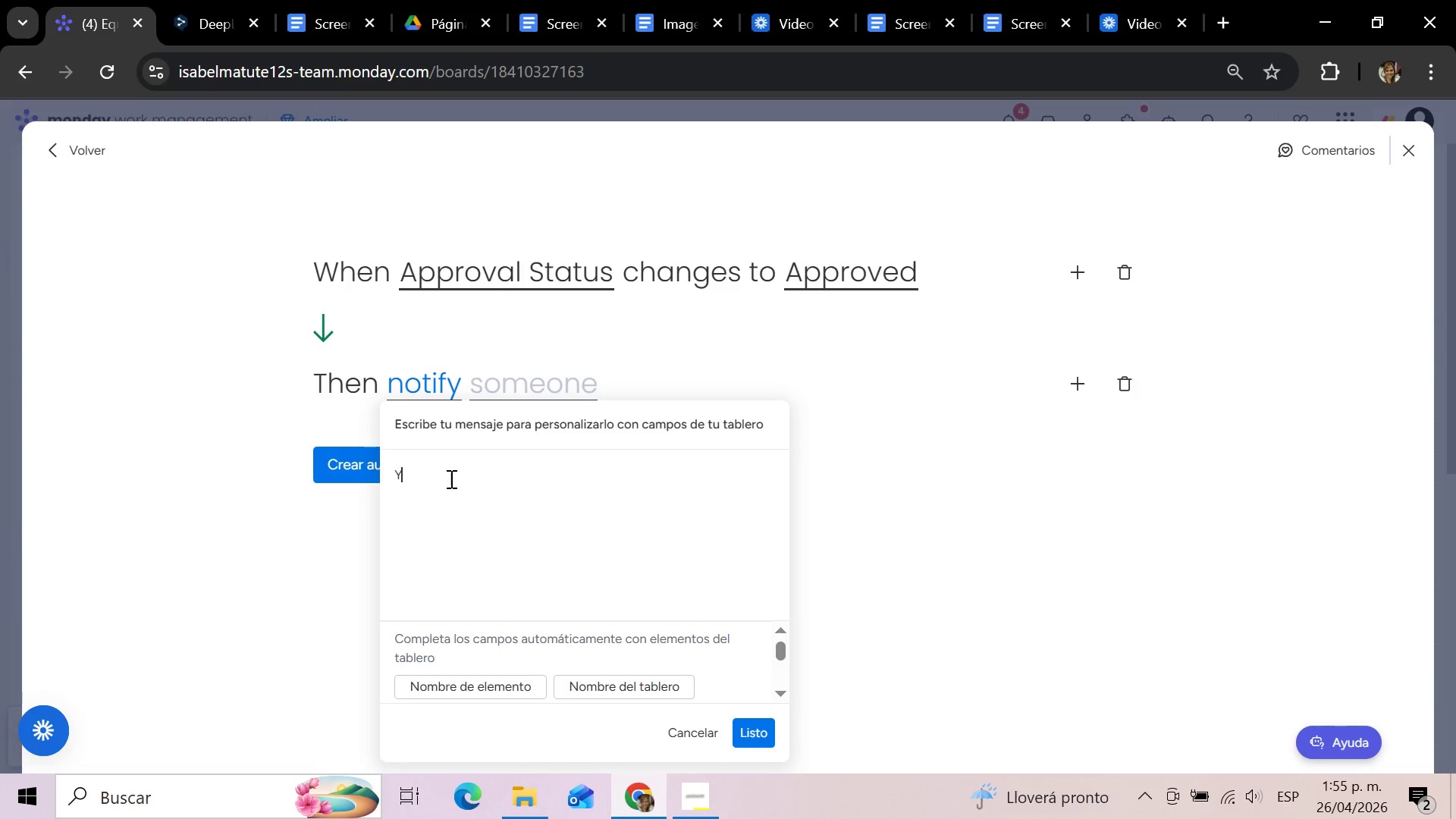 
type(our bind requesr)
key(Backspace)
type(t has bee )
key(Backspace)
type(n approved. Please proceed with issu)
 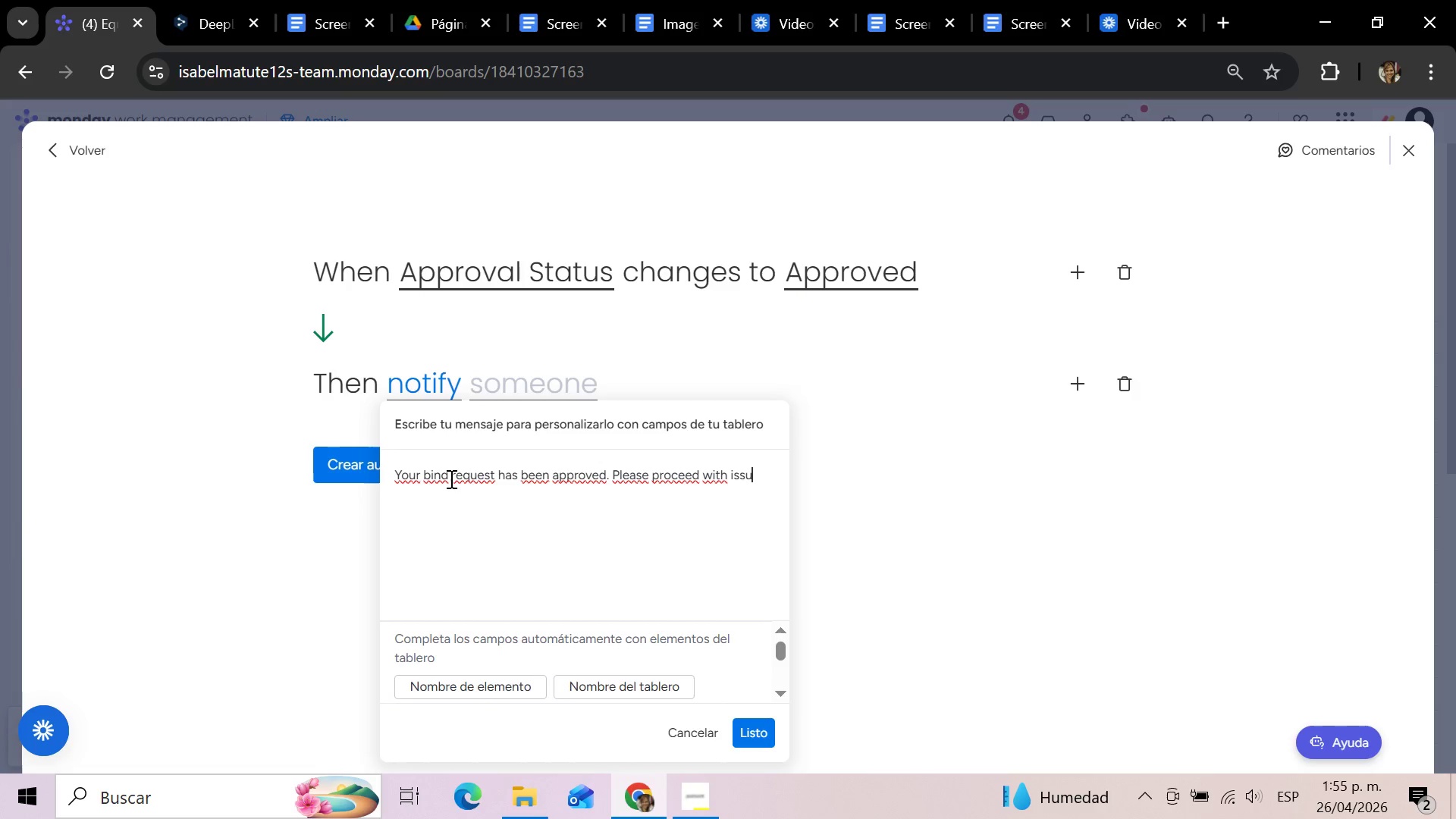 
type(ing the insua)
 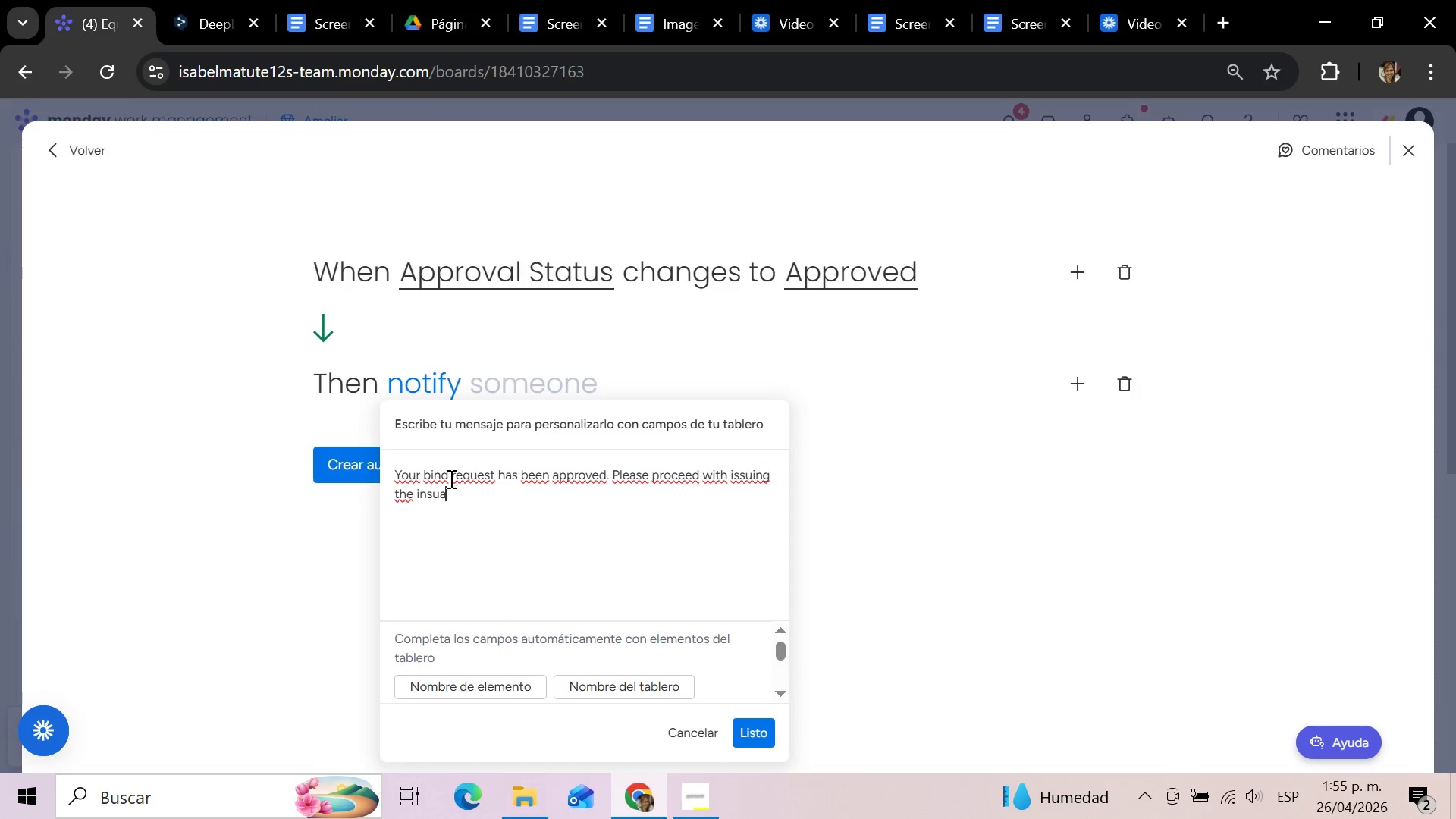 
type(r)
key(Backspace)
key(Backspace)
type(rance binder and final client di)
key(Backspace)
type(ocumentation)
 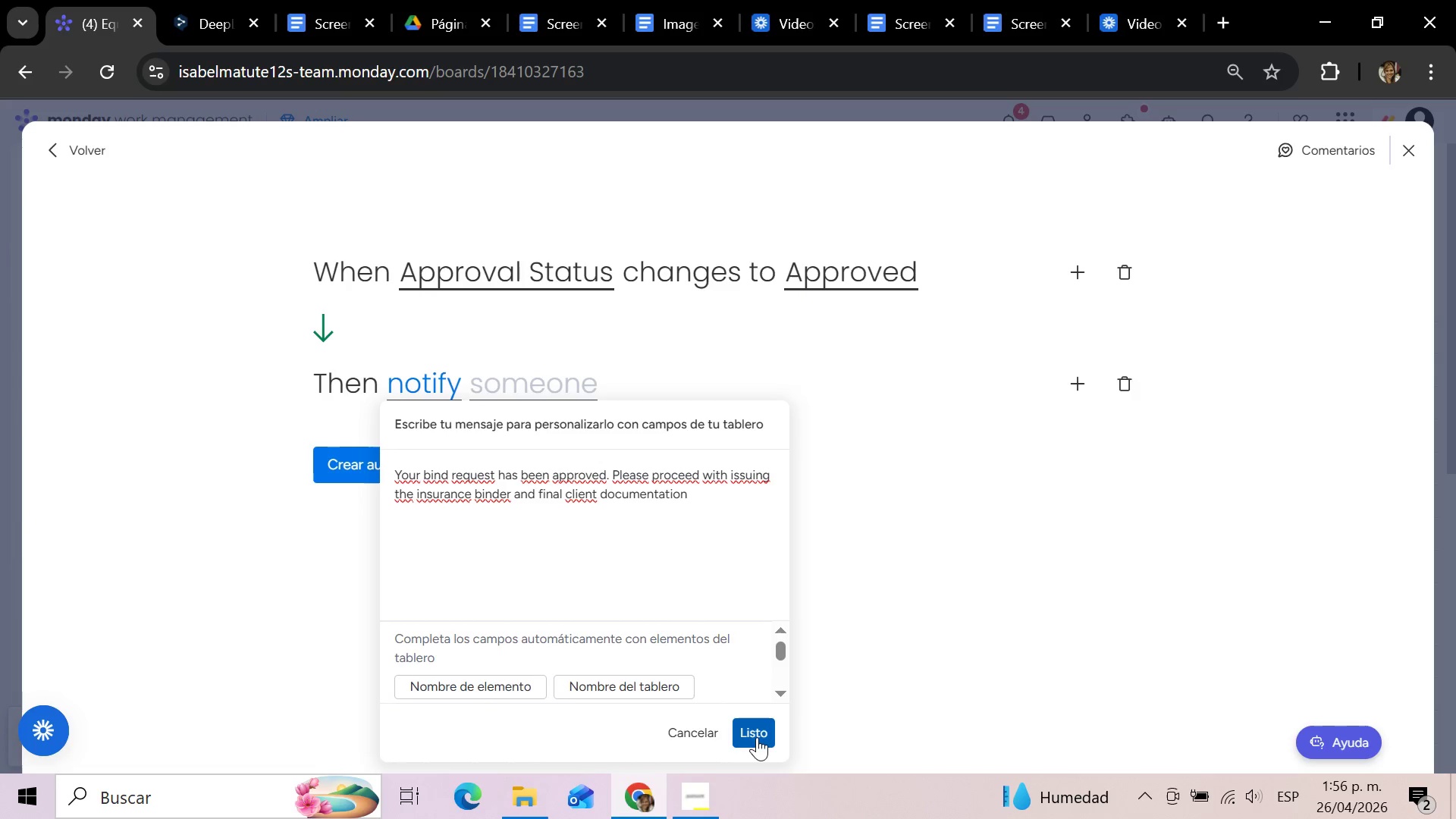 
left_click([758, 737])
 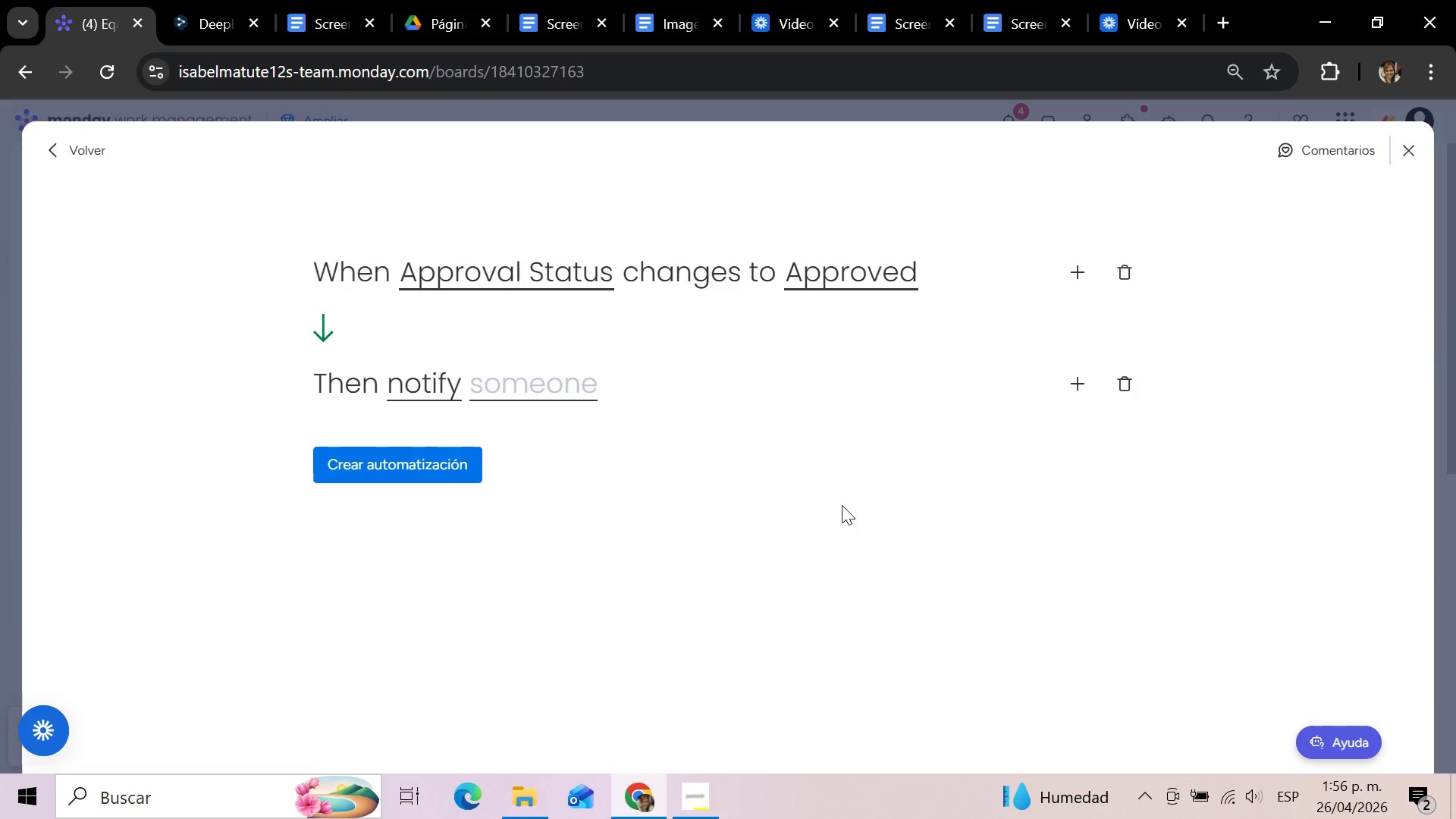 
left_click([557, 394])
 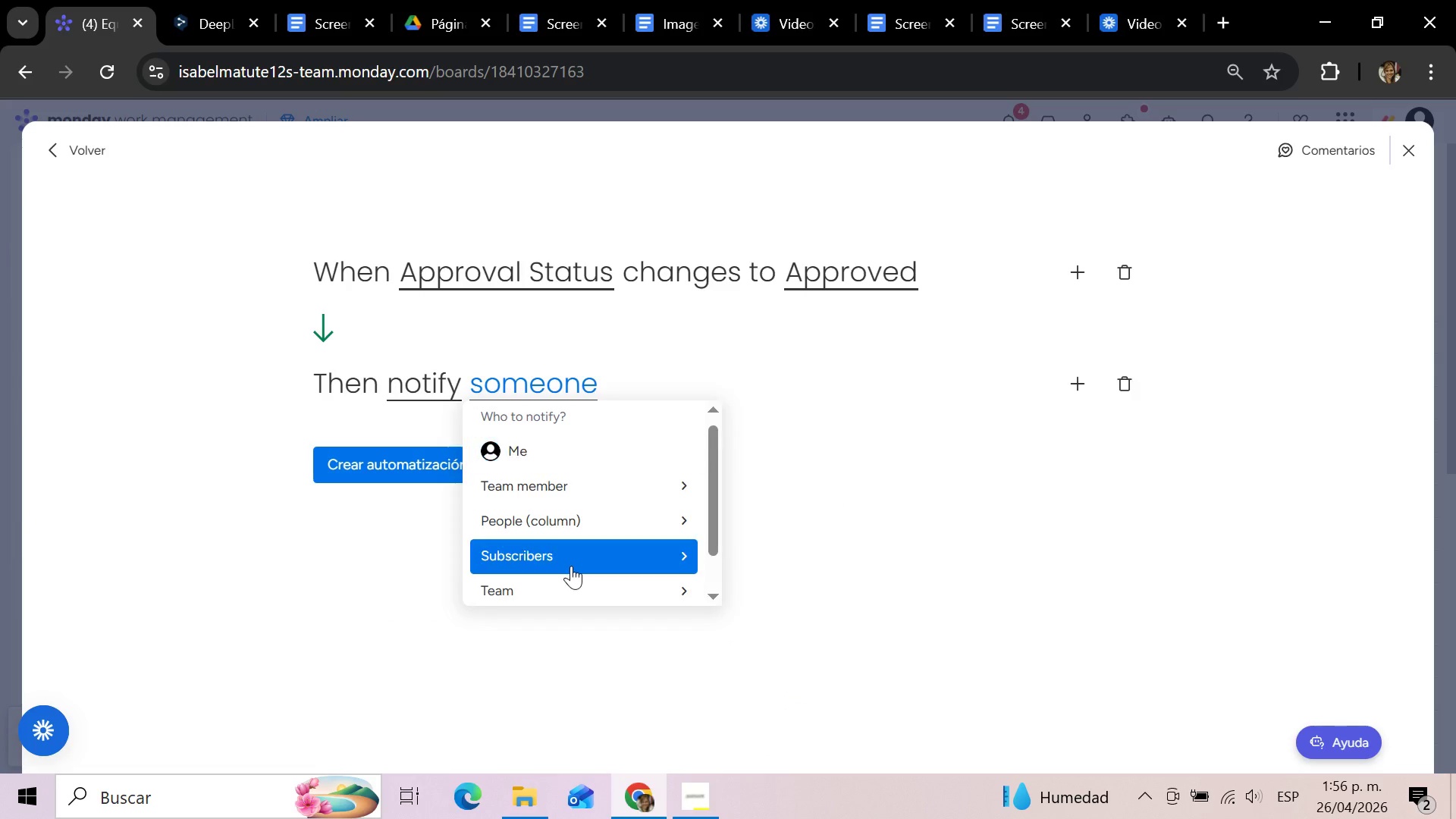 
left_click([576, 589])
 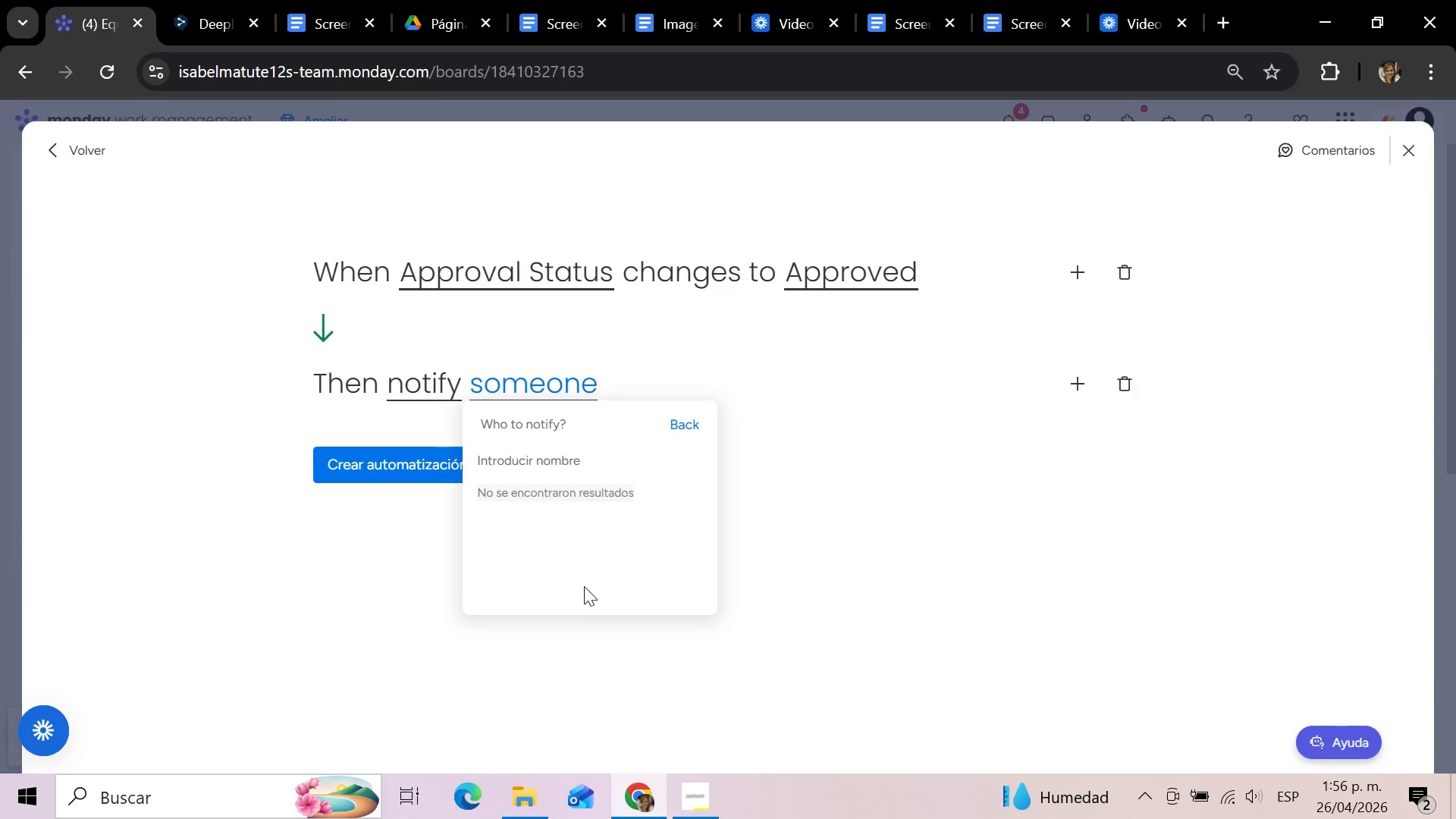 
left_click([696, 421])
 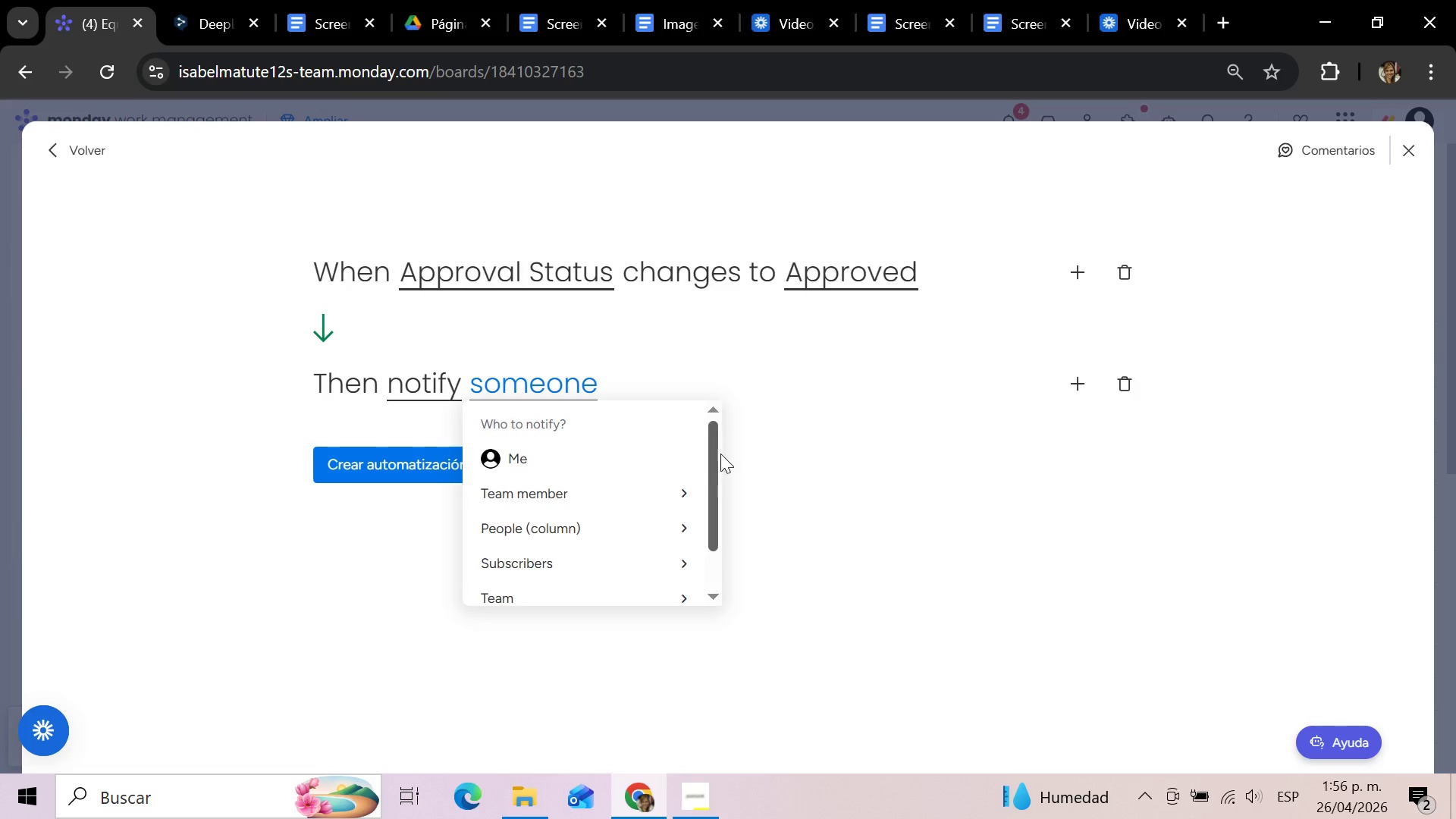 
left_click_drag(start_coordinate=[714, 457], to_coordinate=[707, 554])
 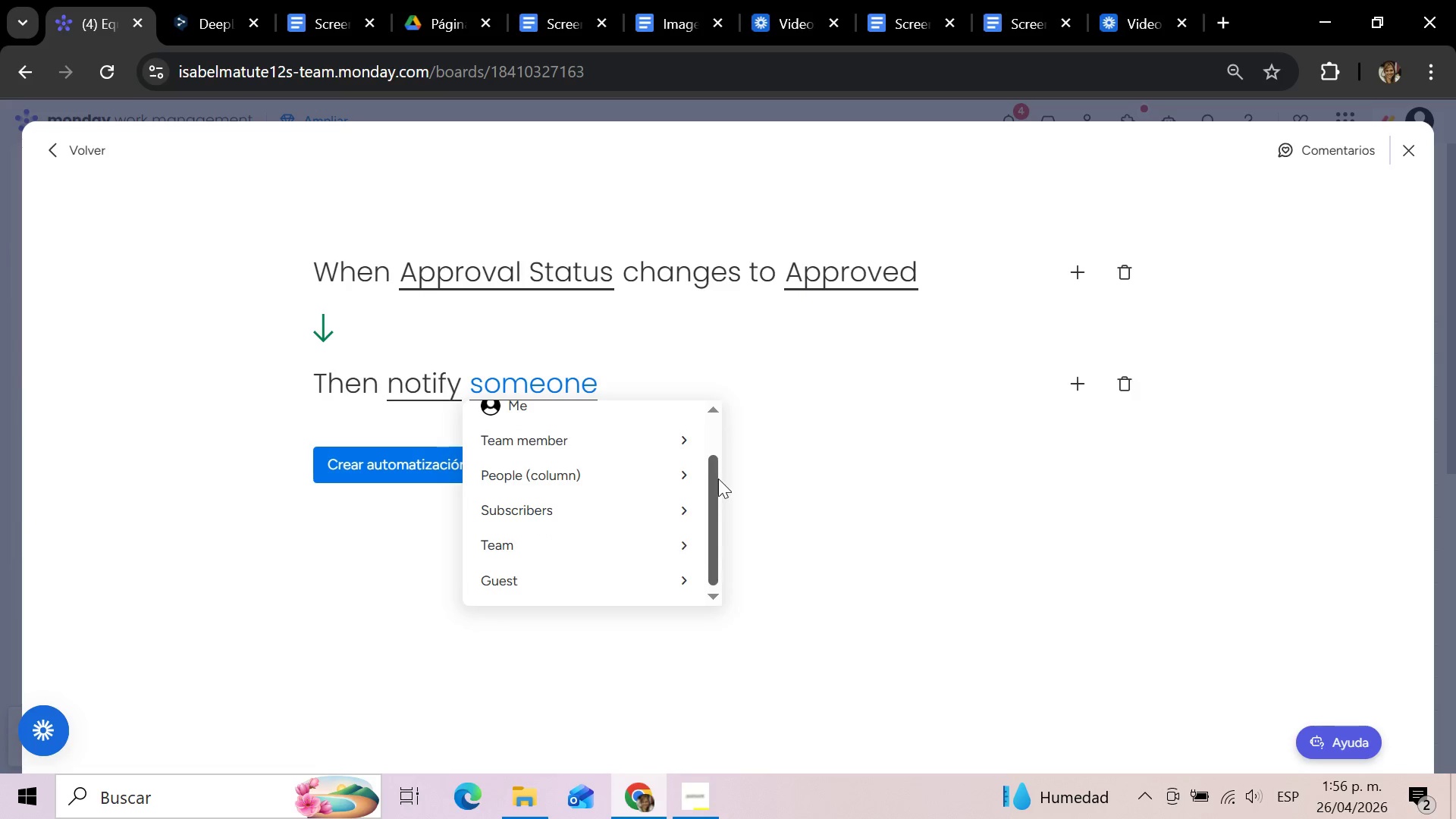 
left_click([682, 478])
 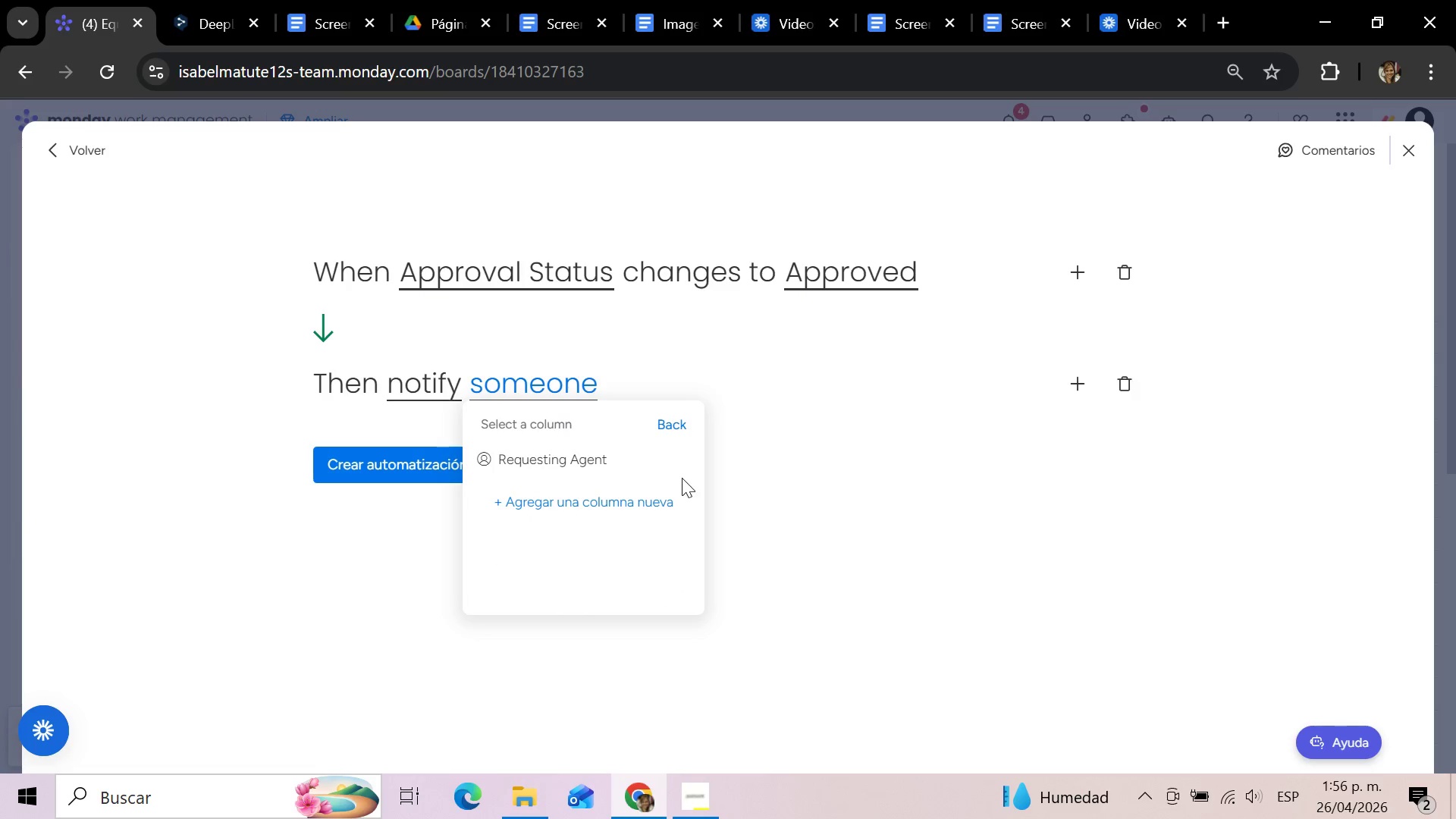 
left_click([586, 463])
 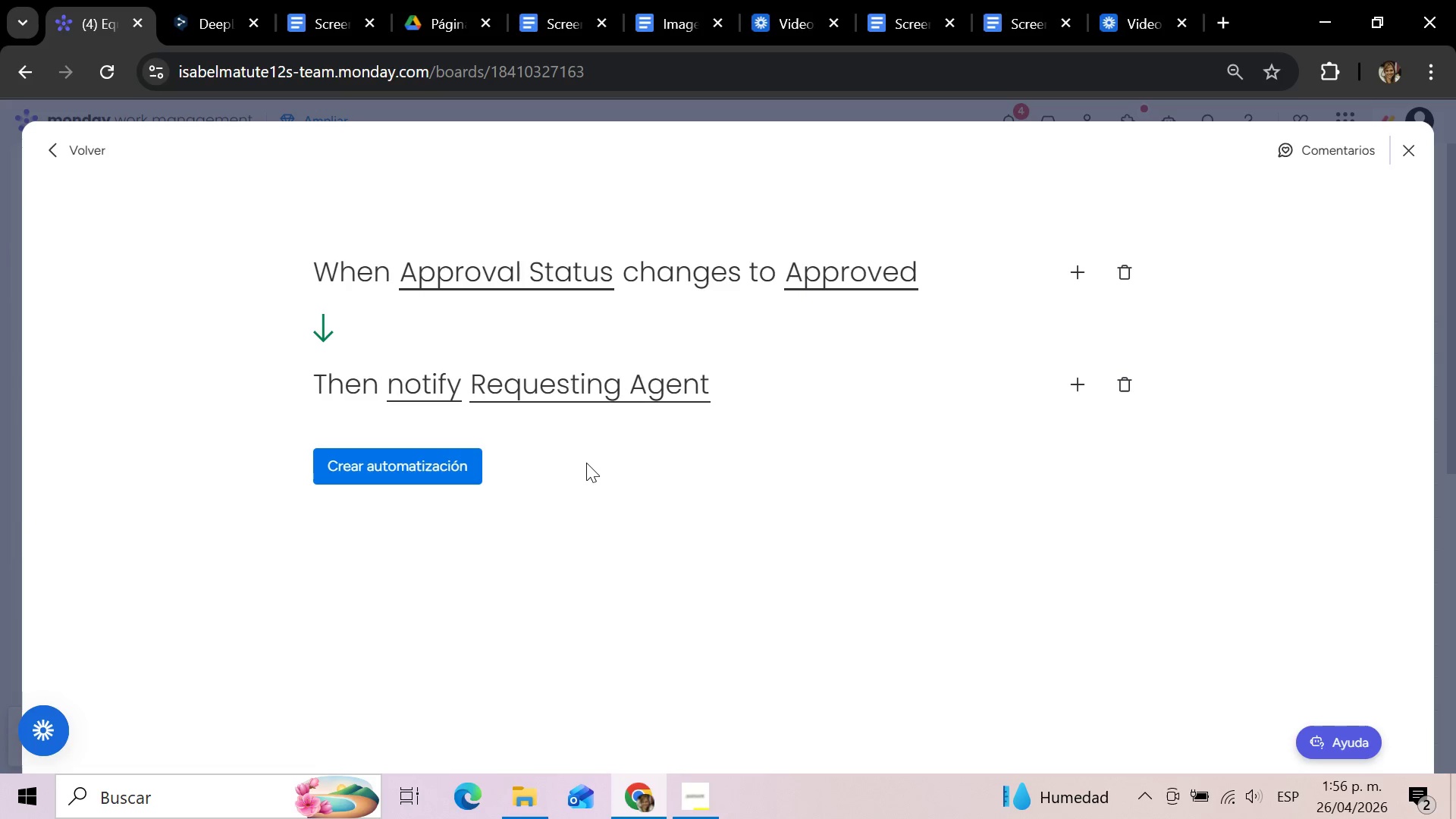 
wait(5.61)
 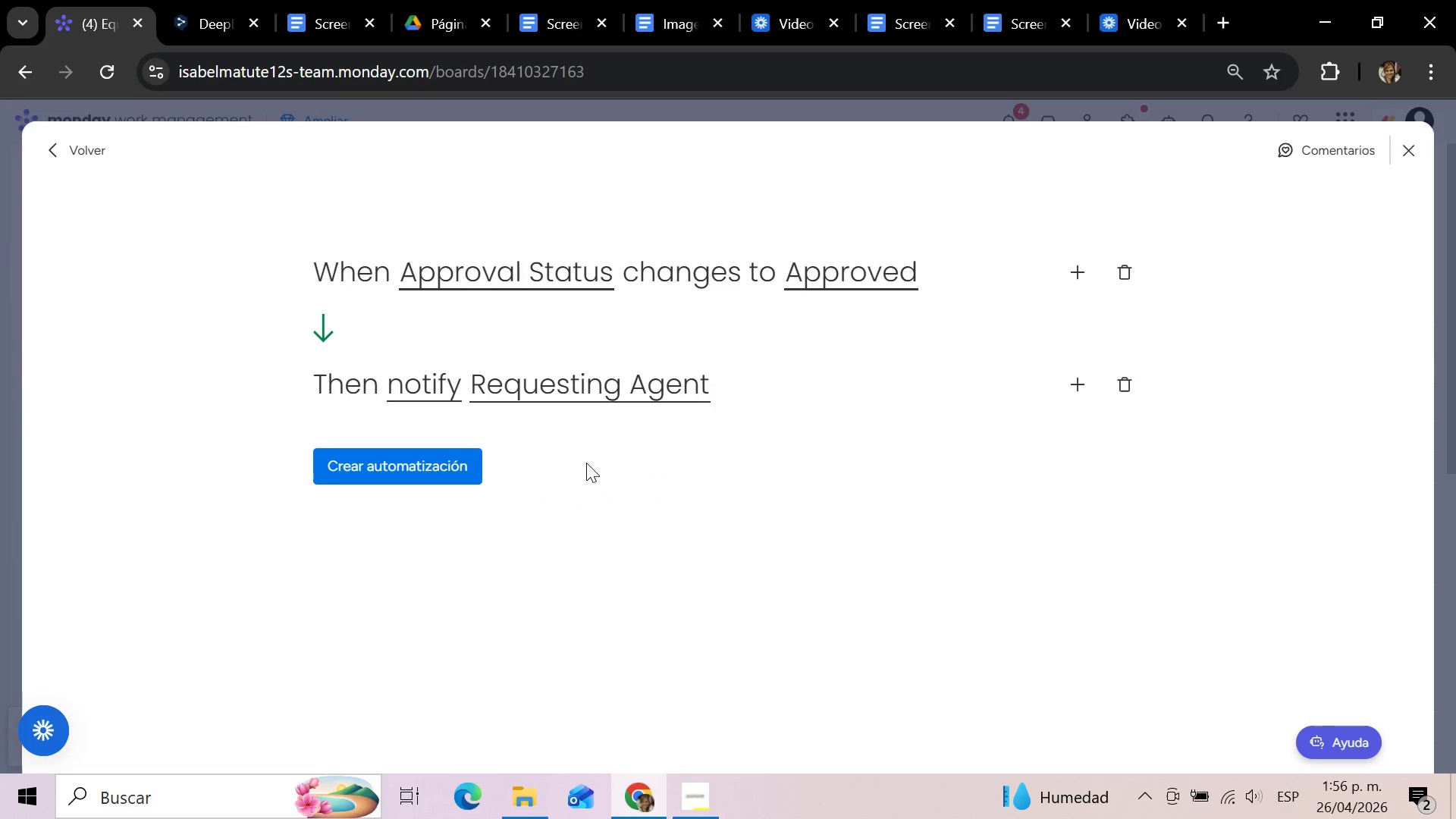 
left_click([406, 467])